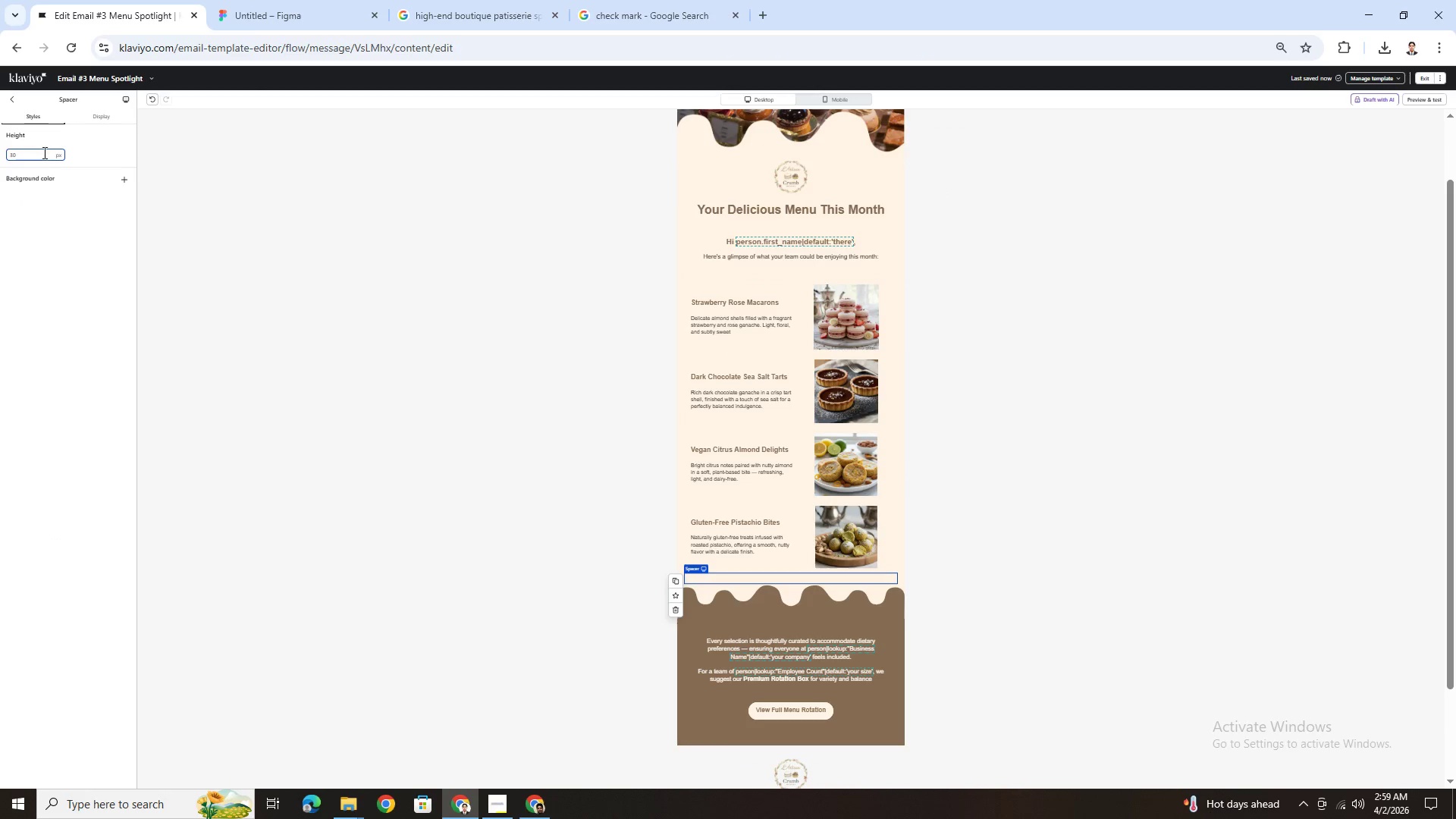 
double_click([43, 152])
 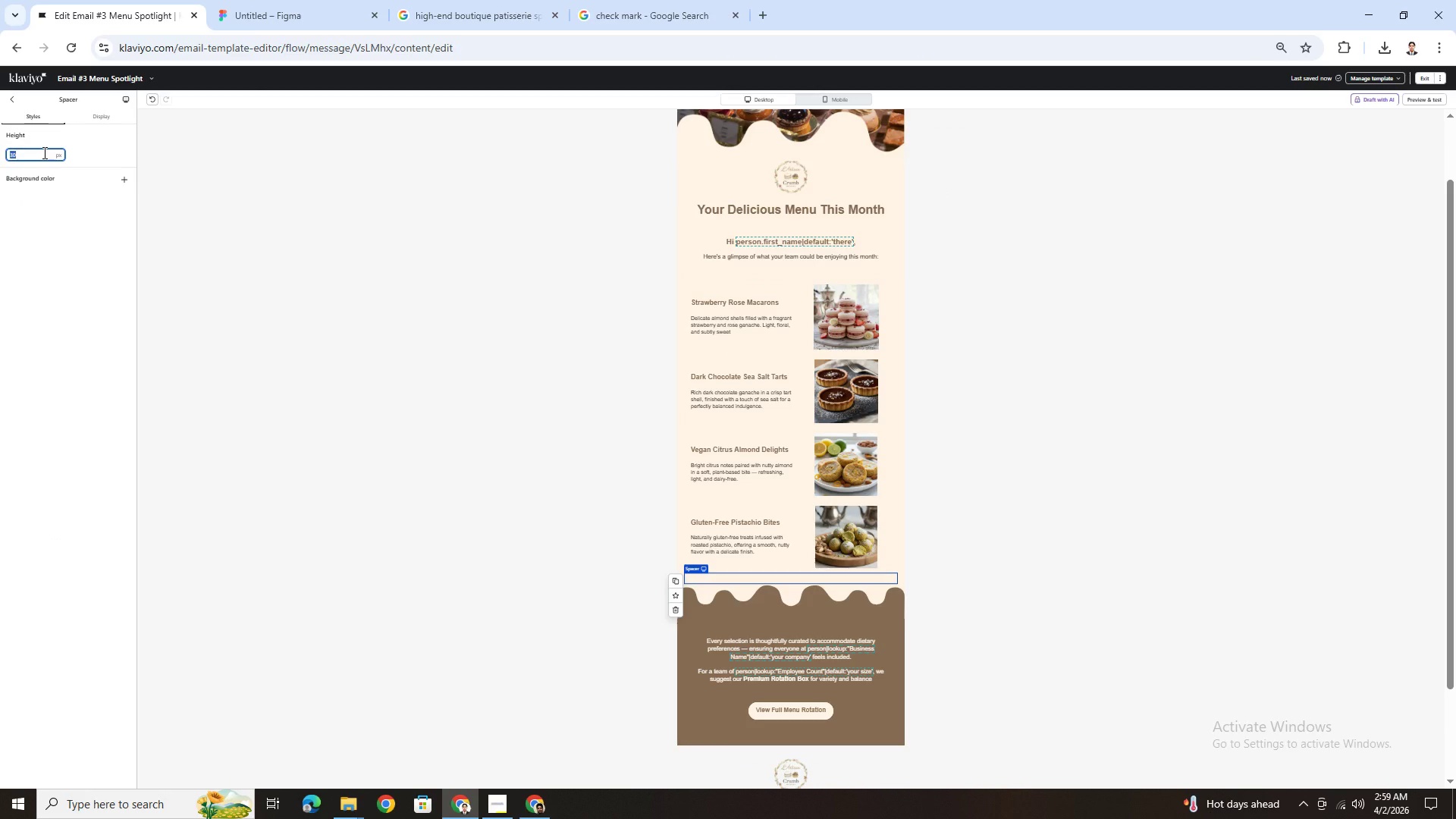 
key(Numpad5)
 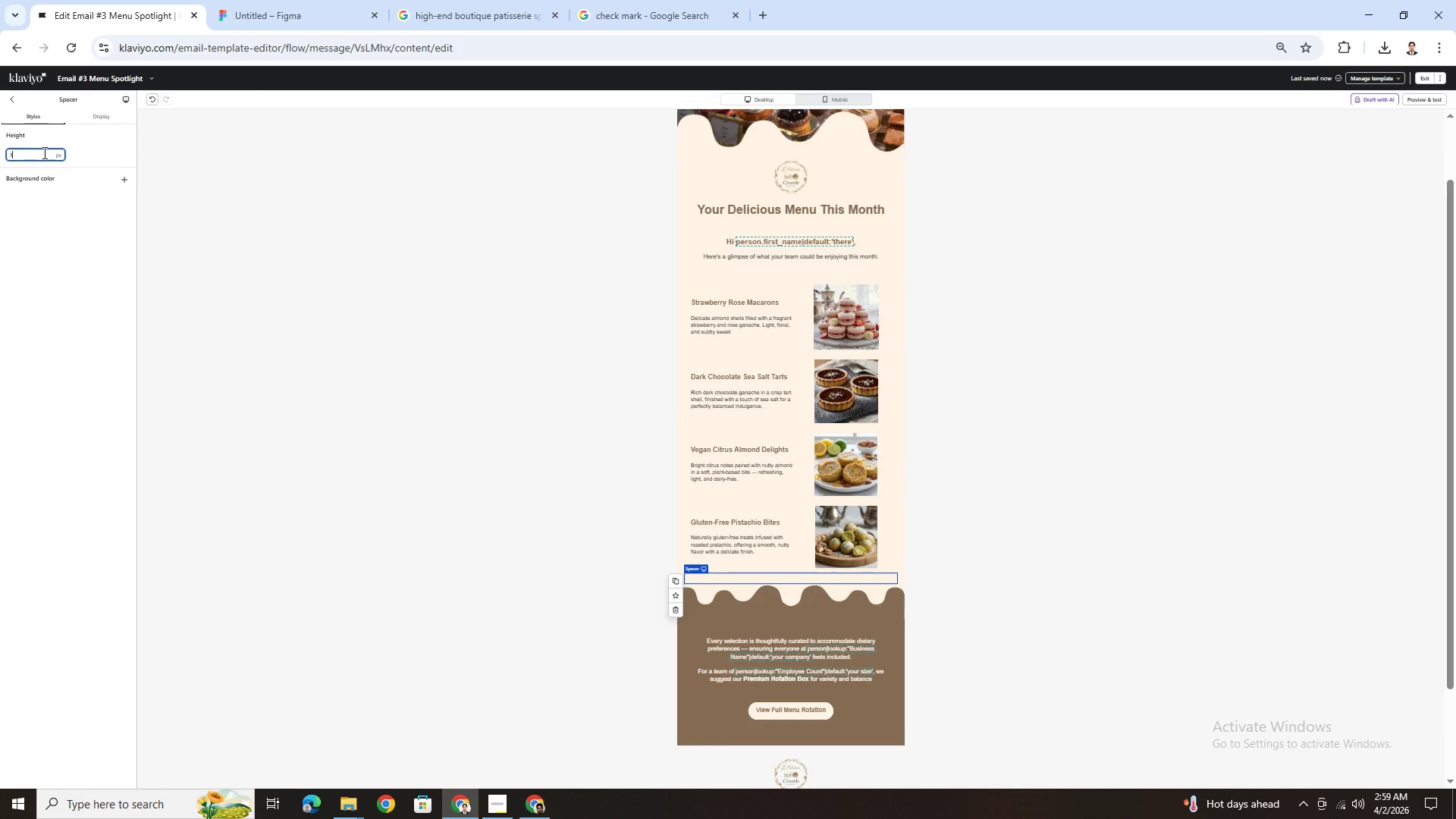 
key(Numpad0)
 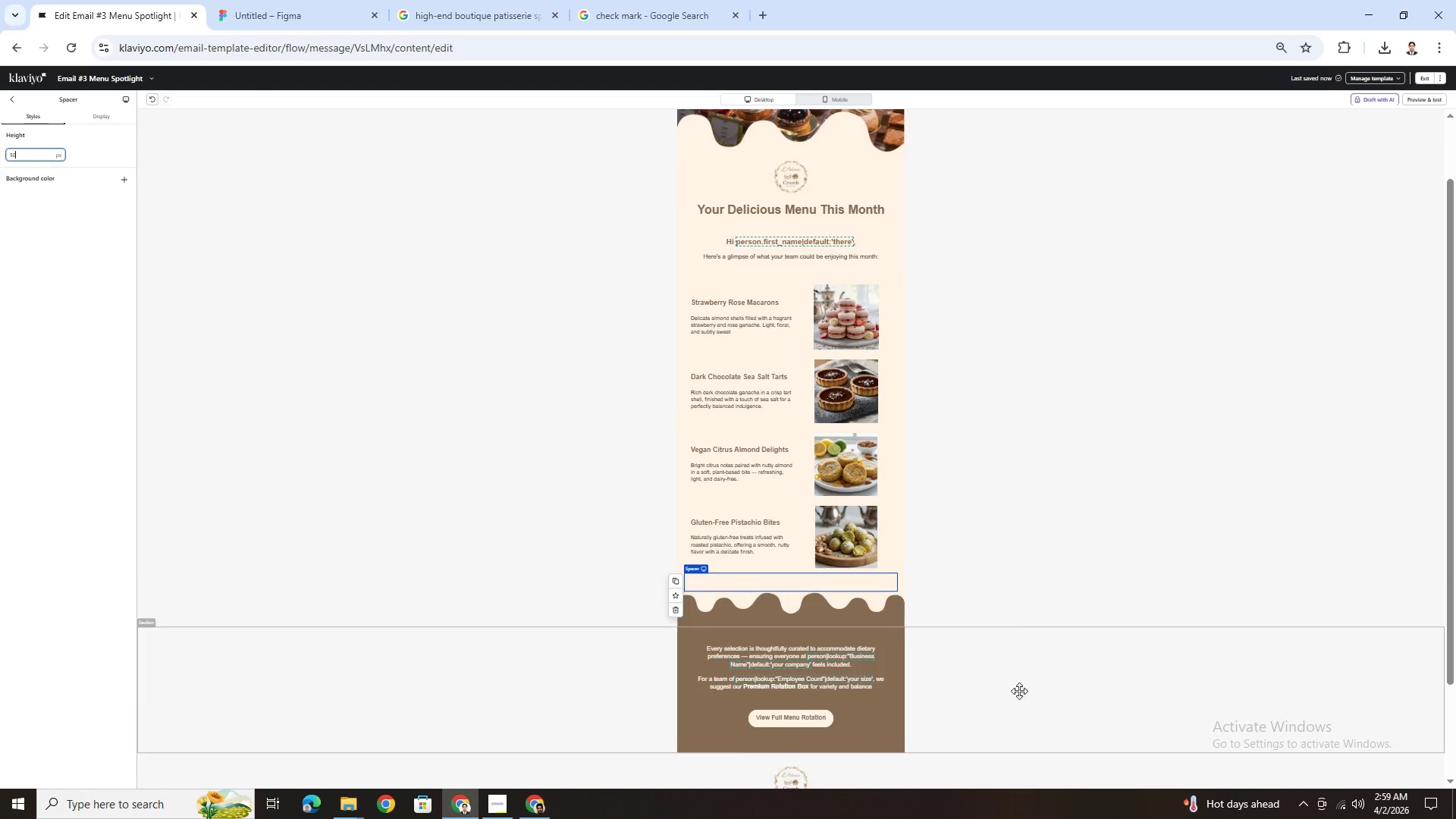 
left_click([1044, 705])
 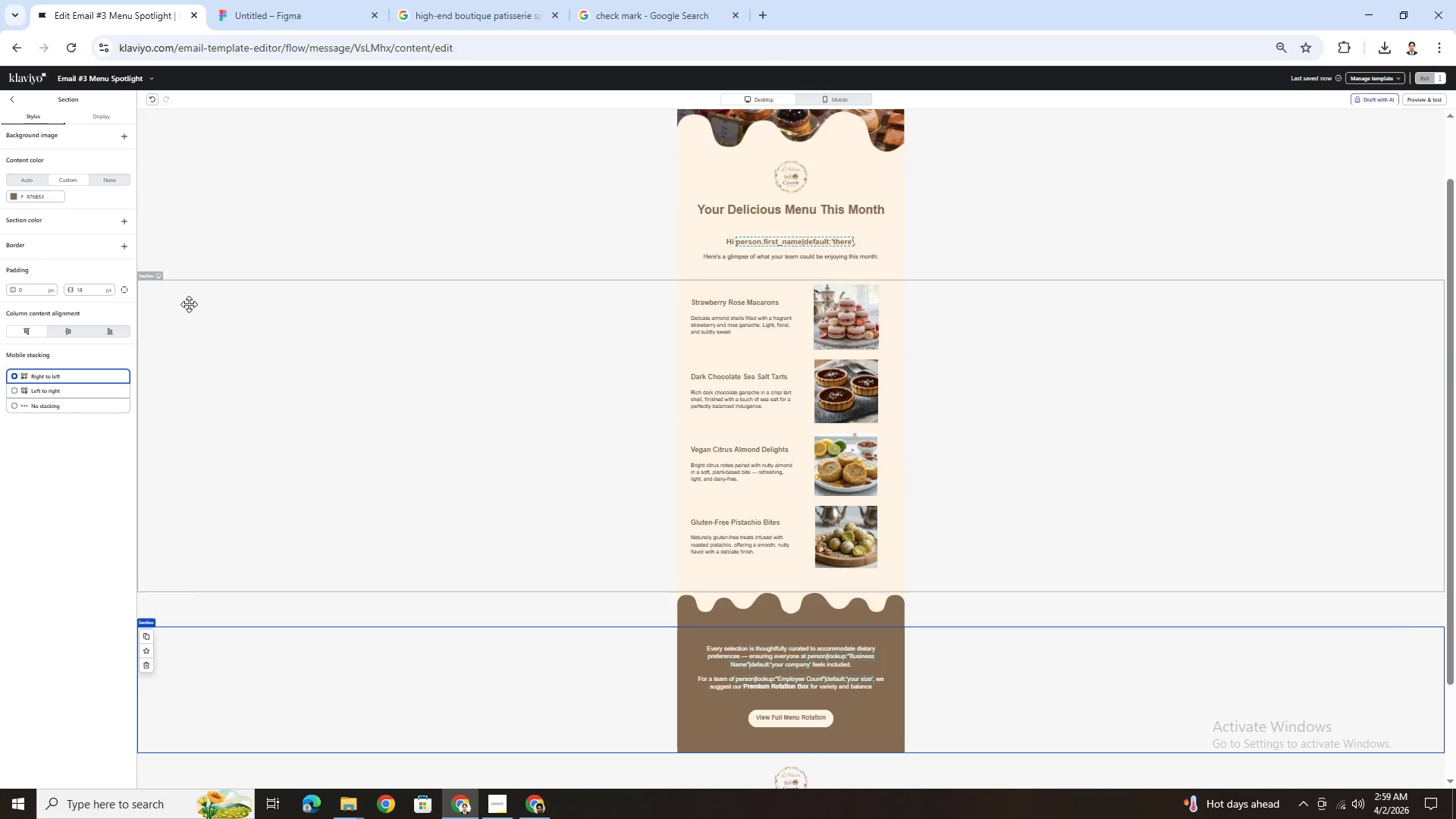 
hold_key(key=ControlLeft, duration=0.52)
scroll: coordinate [21, 348], scroll_direction: up, amount: 1.0
 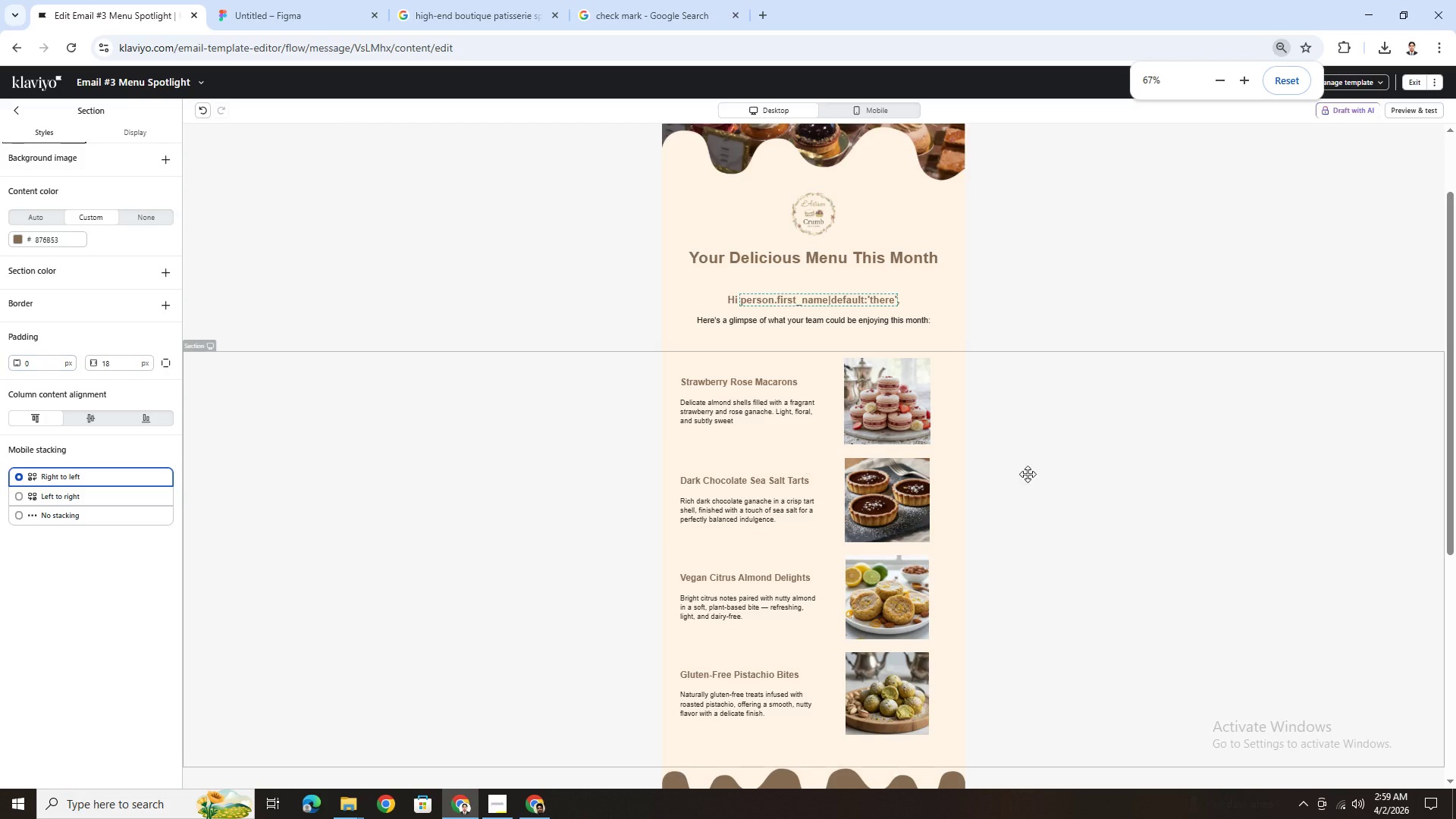 
scroll: coordinate [1078, 497], scroll_direction: down, amount: 1.0
 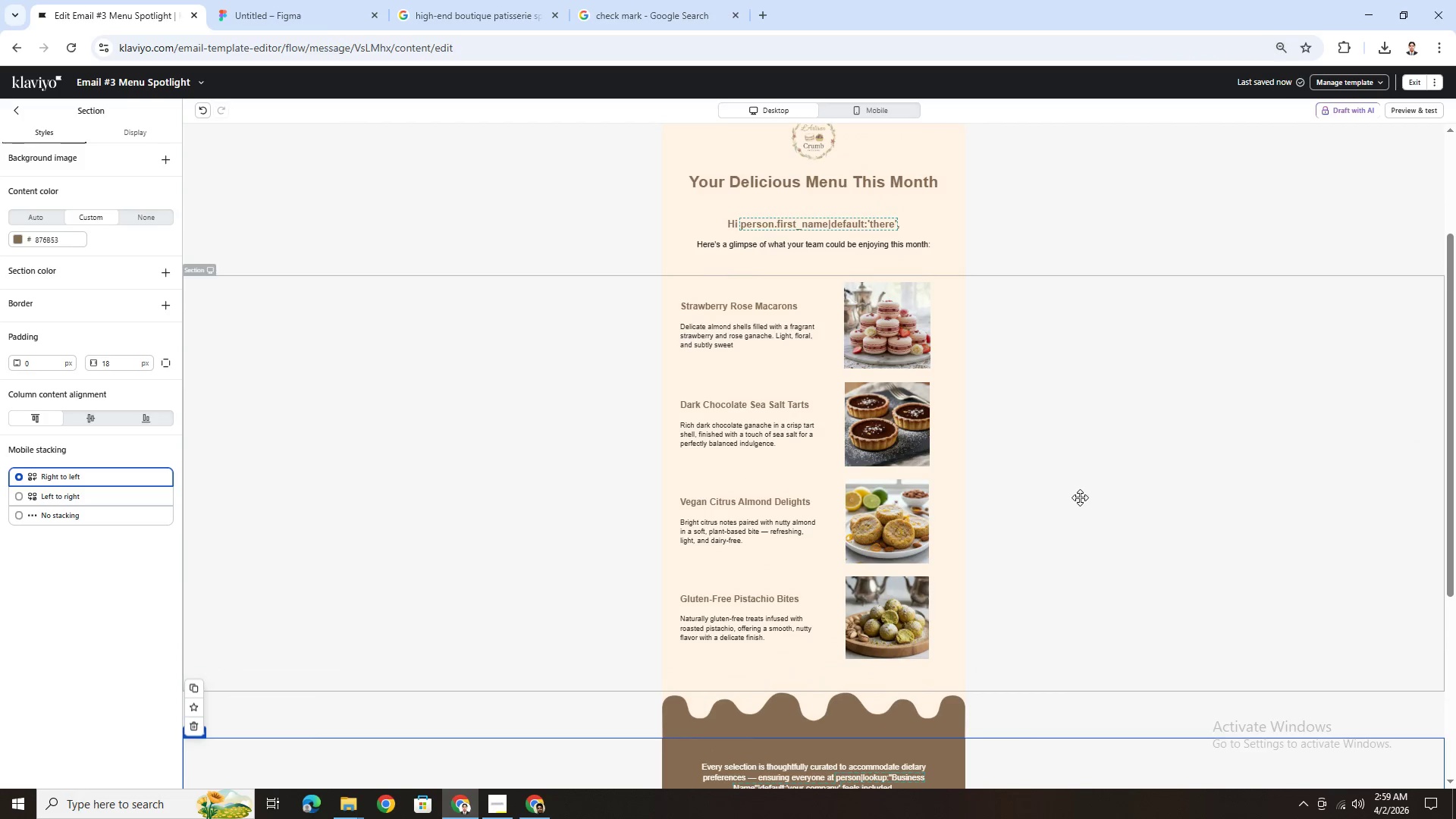 
scroll: coordinate [1080, 497], scroll_direction: up, amount: 2.0
 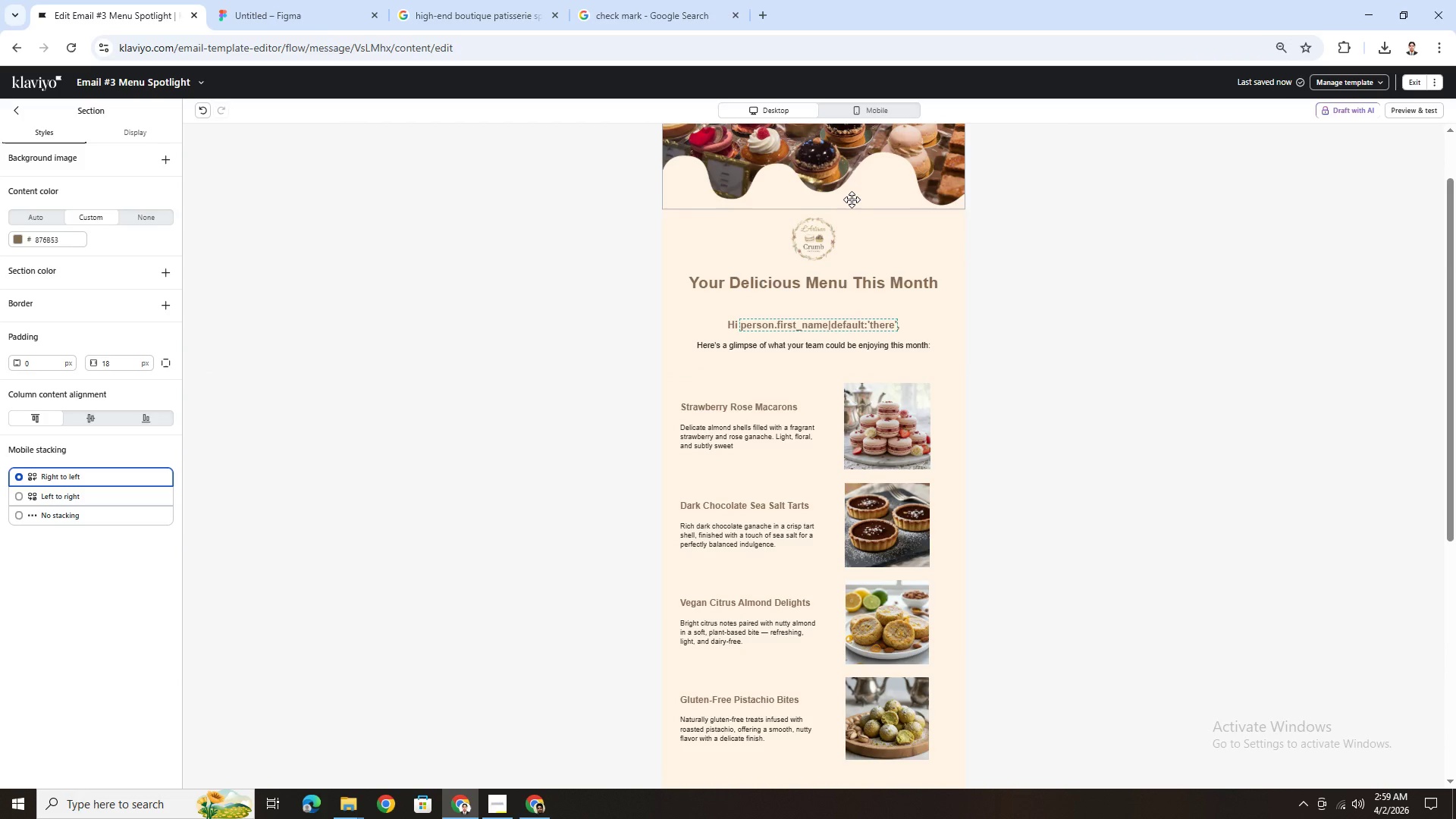 
scroll: coordinate [967, 348], scroll_direction: down, amount: 3.0
 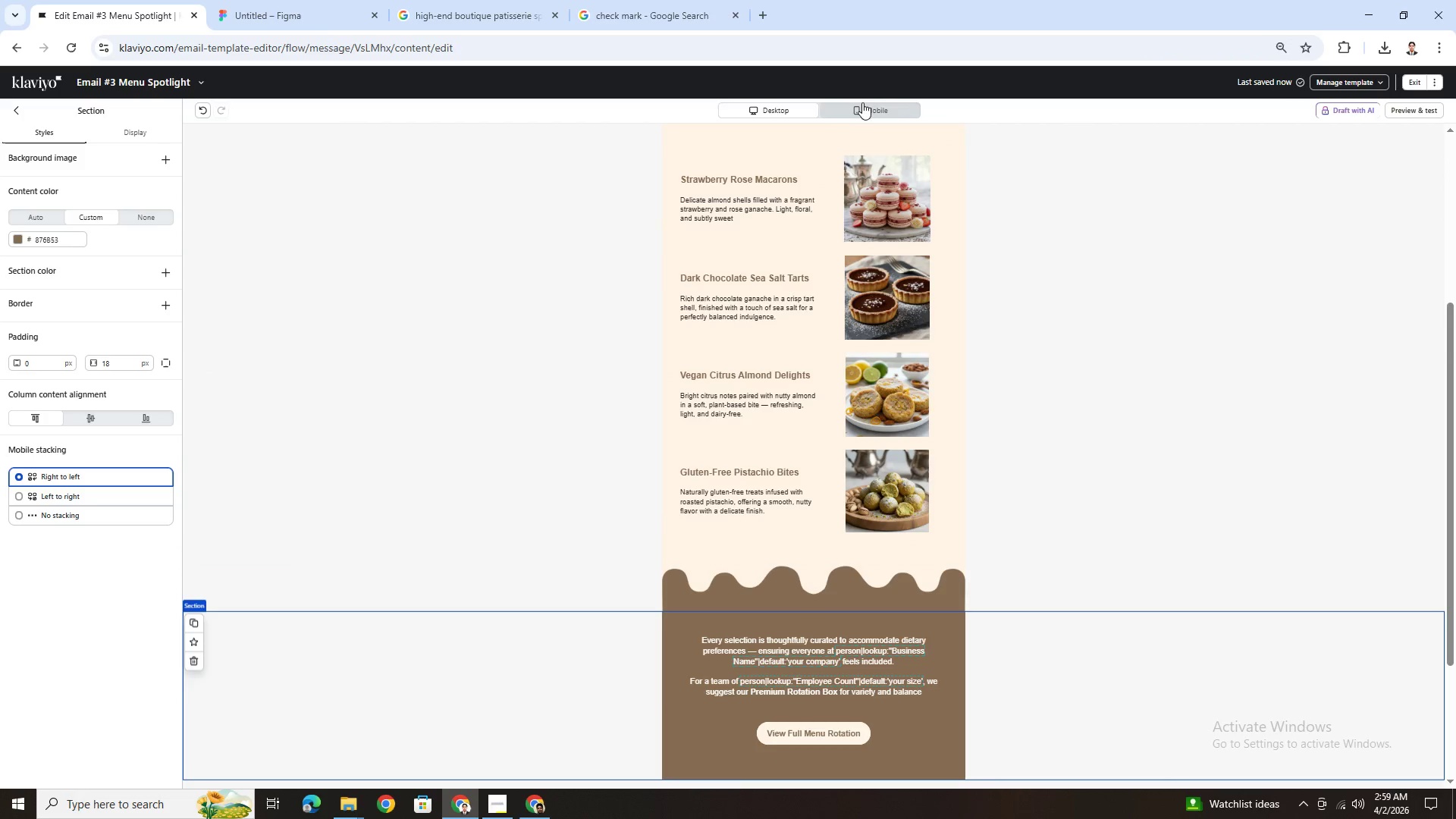 
left_click([868, 110])
 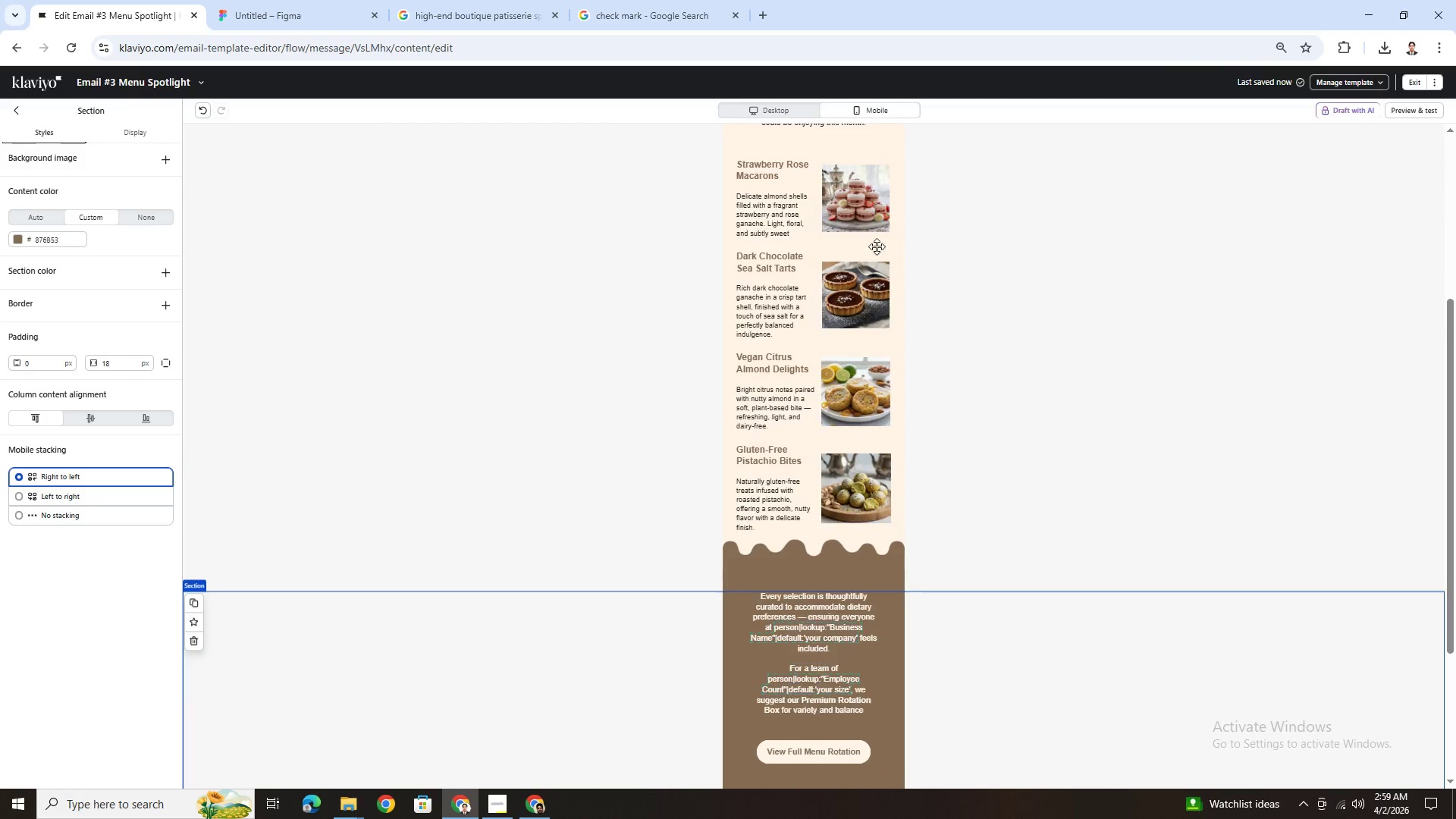 
scroll: coordinate [875, 311], scroll_direction: up, amount: 3.0
 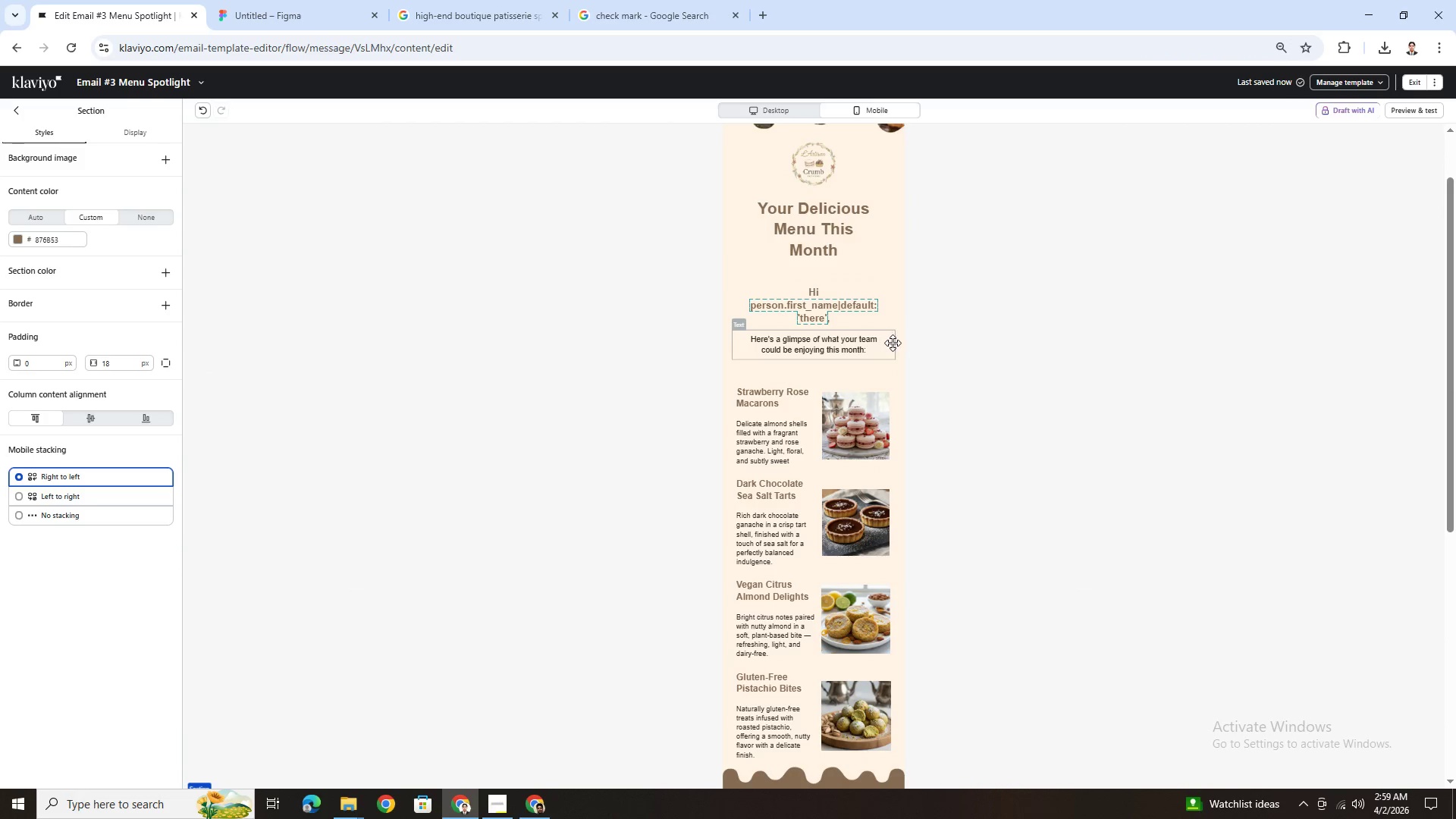 
scroll: coordinate [792, 679], scroll_direction: down, amount: 4.0
 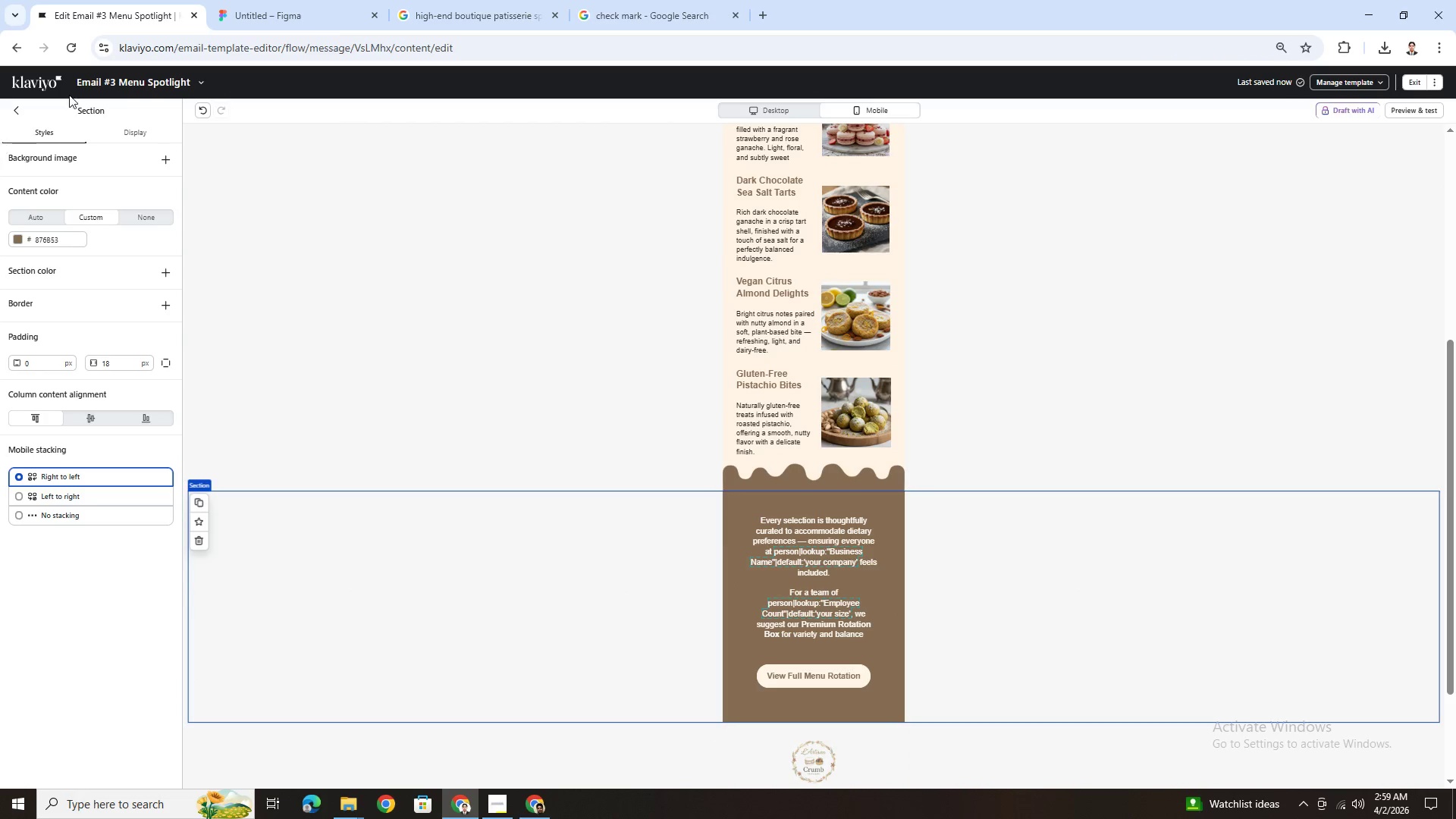 
left_click([17, 113])
 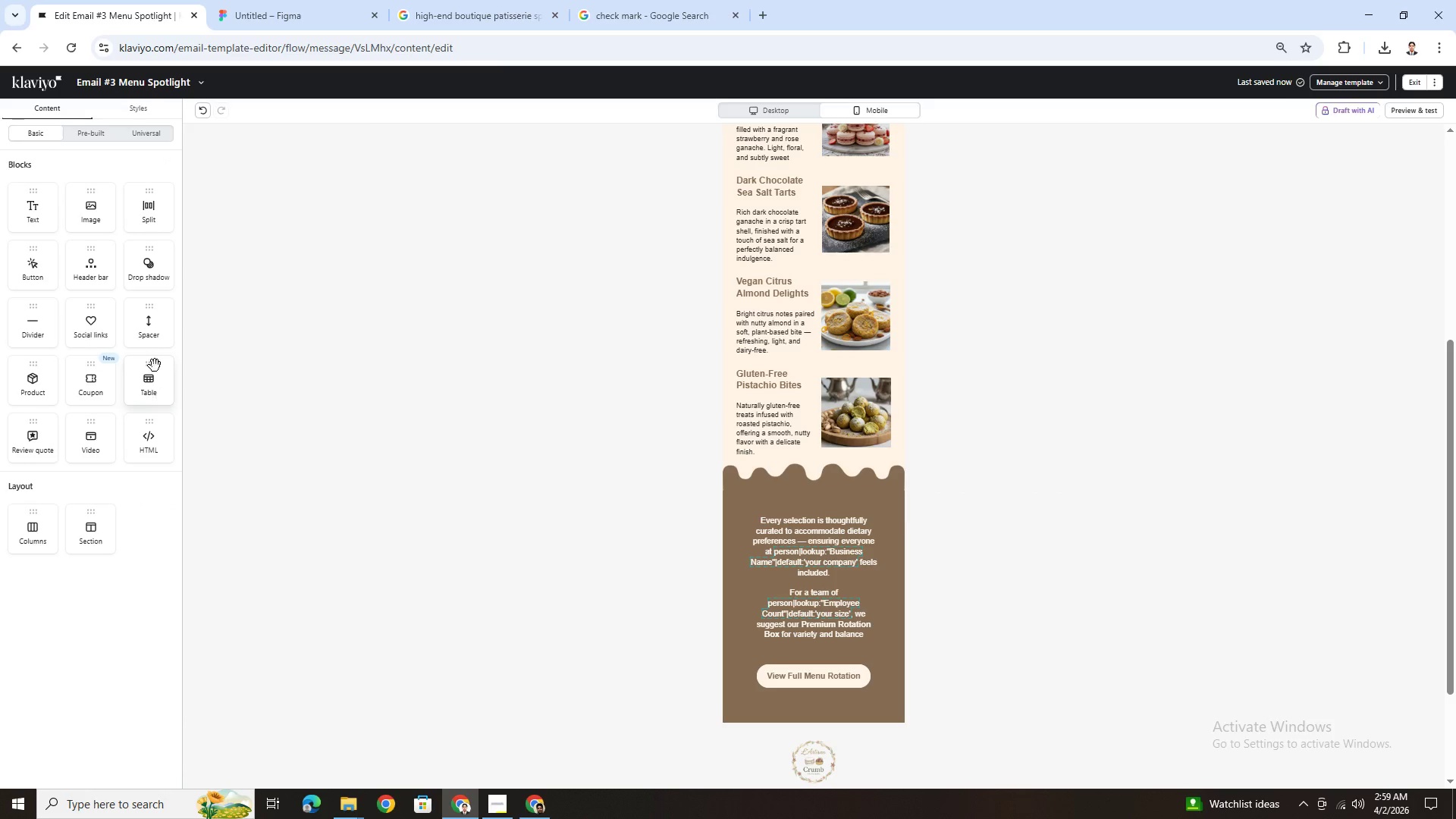 
left_click_drag(start_coordinate=[149, 327], to_coordinate=[843, 475])
 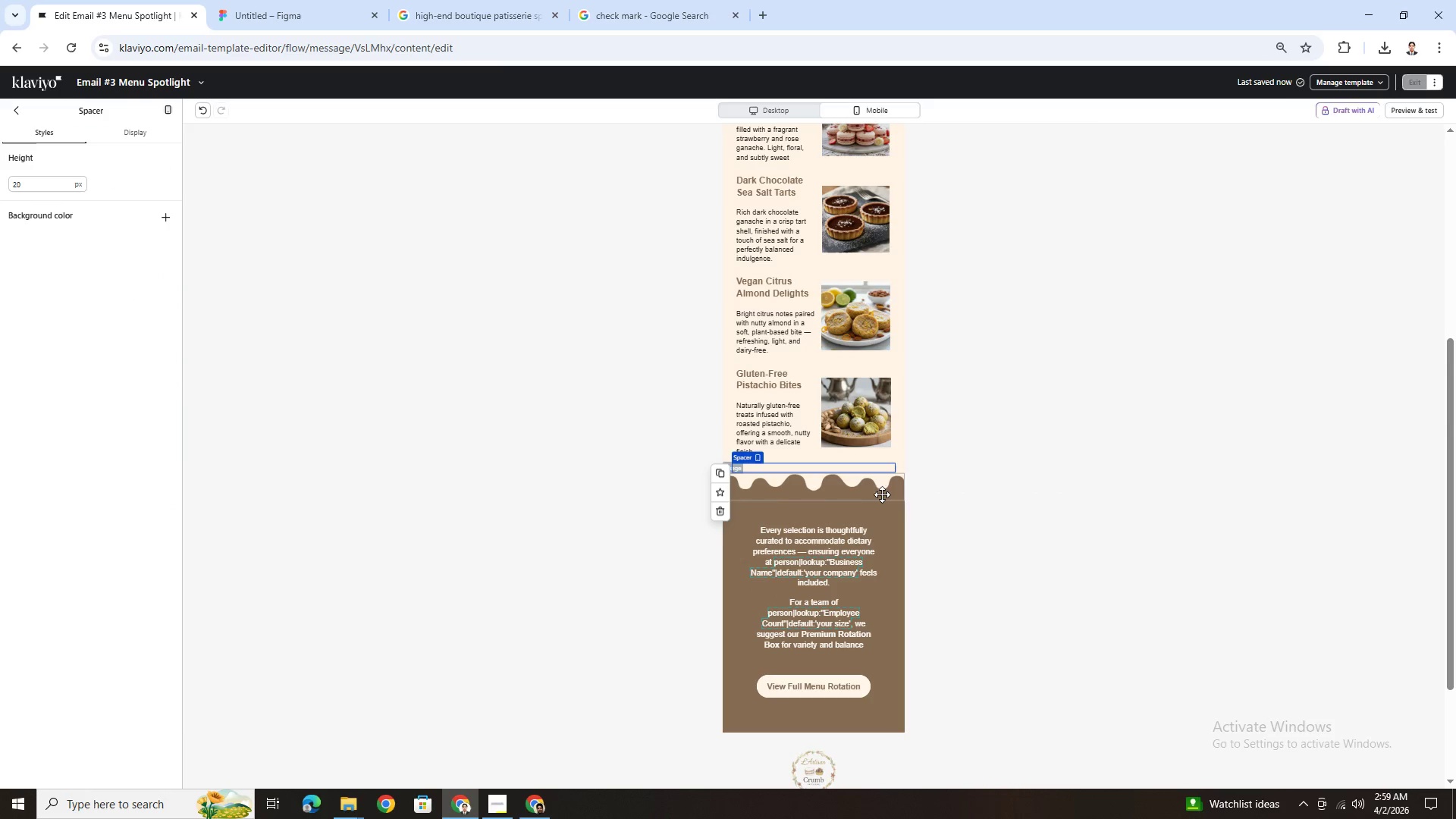 
left_click([1094, 632])
 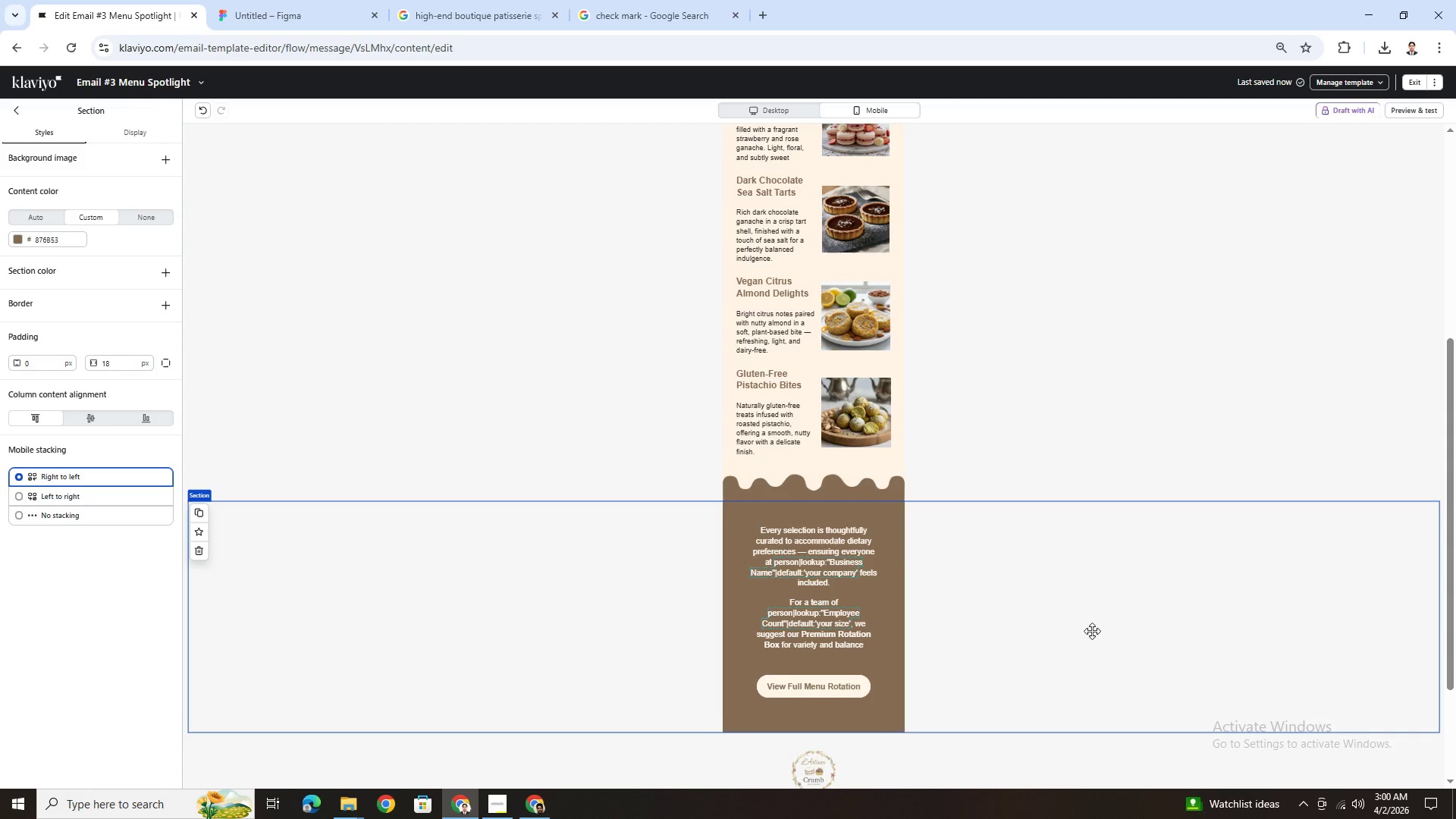 
scroll: coordinate [1066, 604], scroll_direction: up, amount: 5.0
 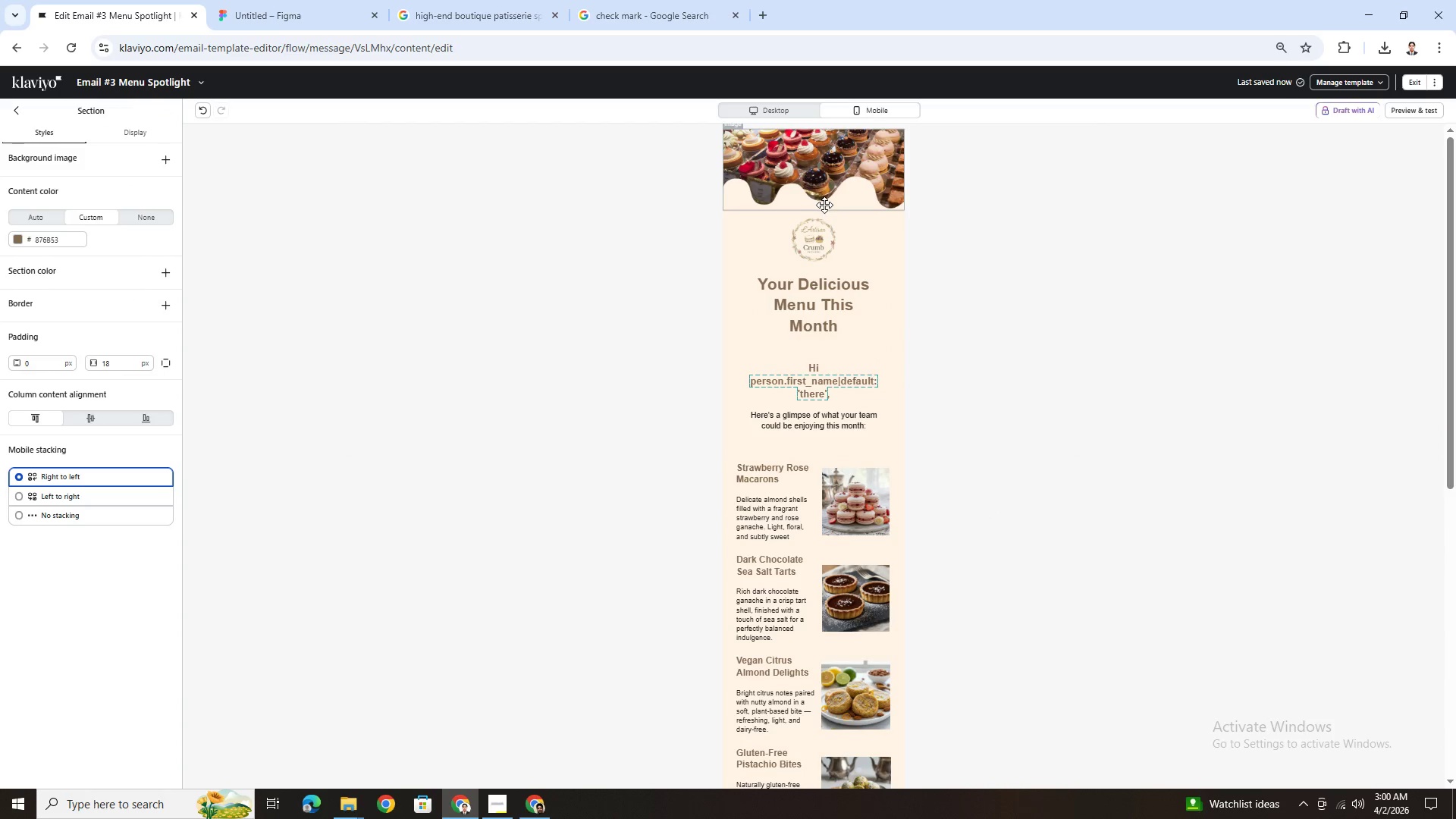 
scroll: coordinate [996, 481], scroll_direction: down, amount: 4.0
 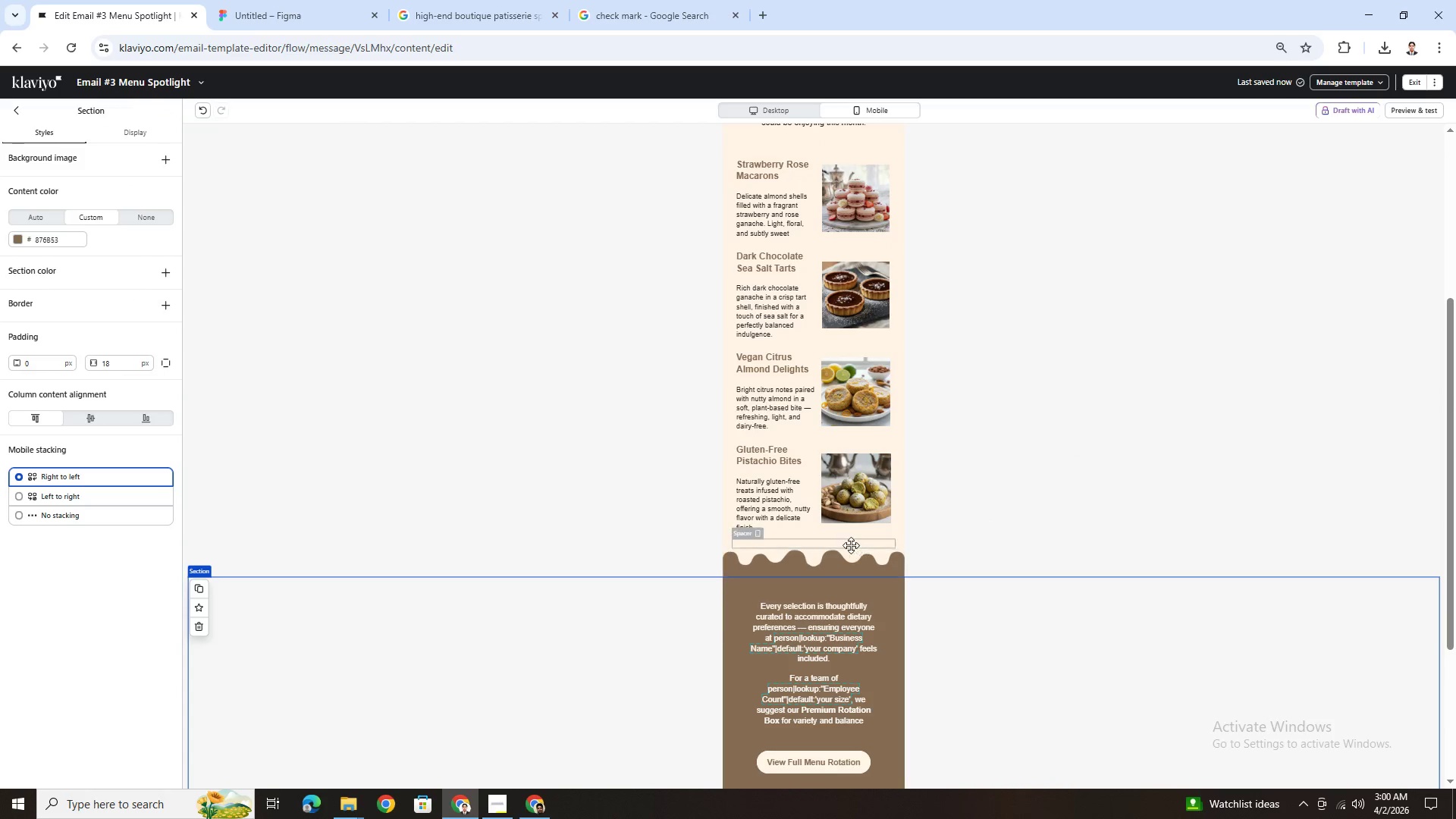 
left_click([846, 540])
 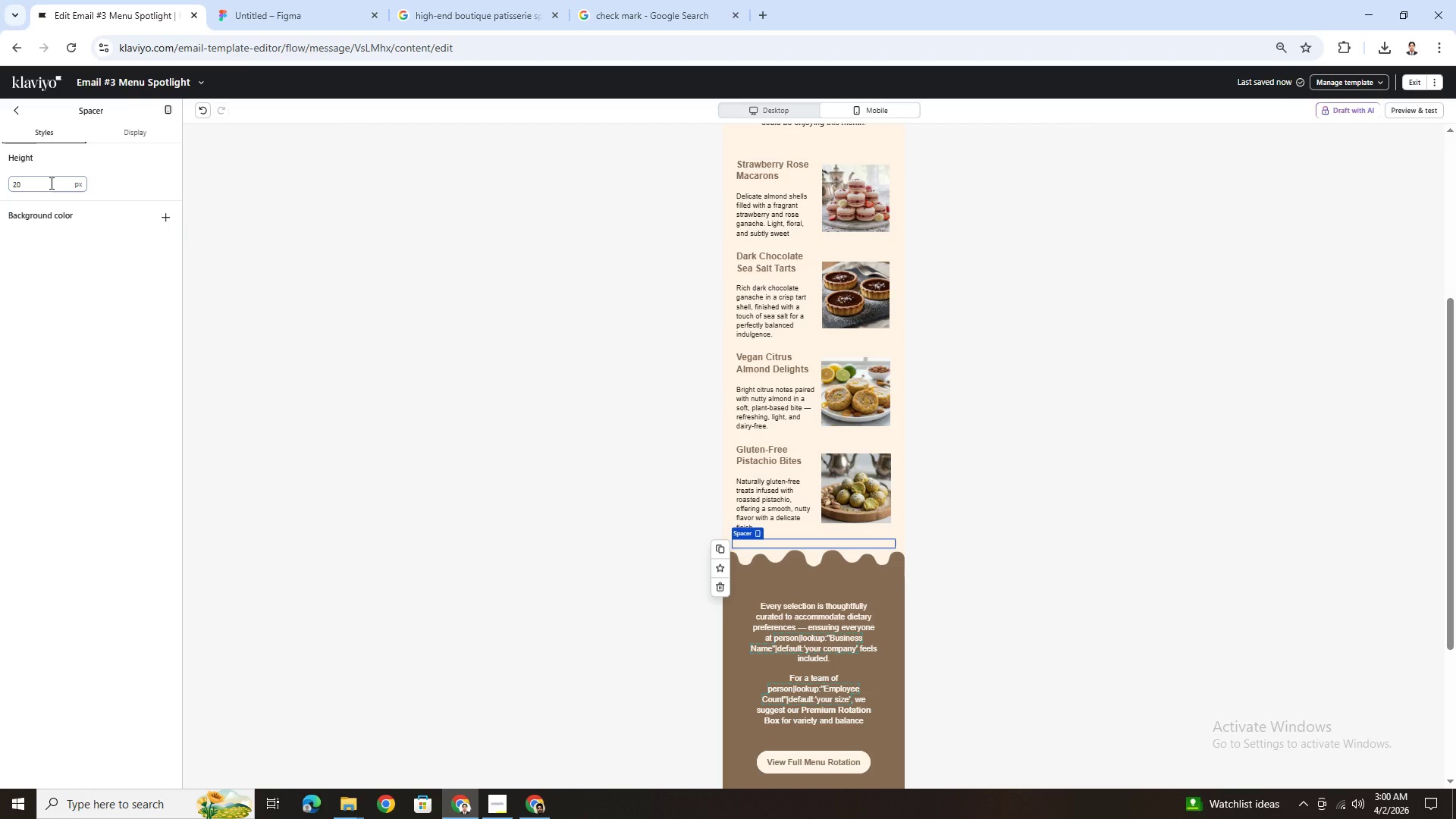 
double_click([50, 183])
 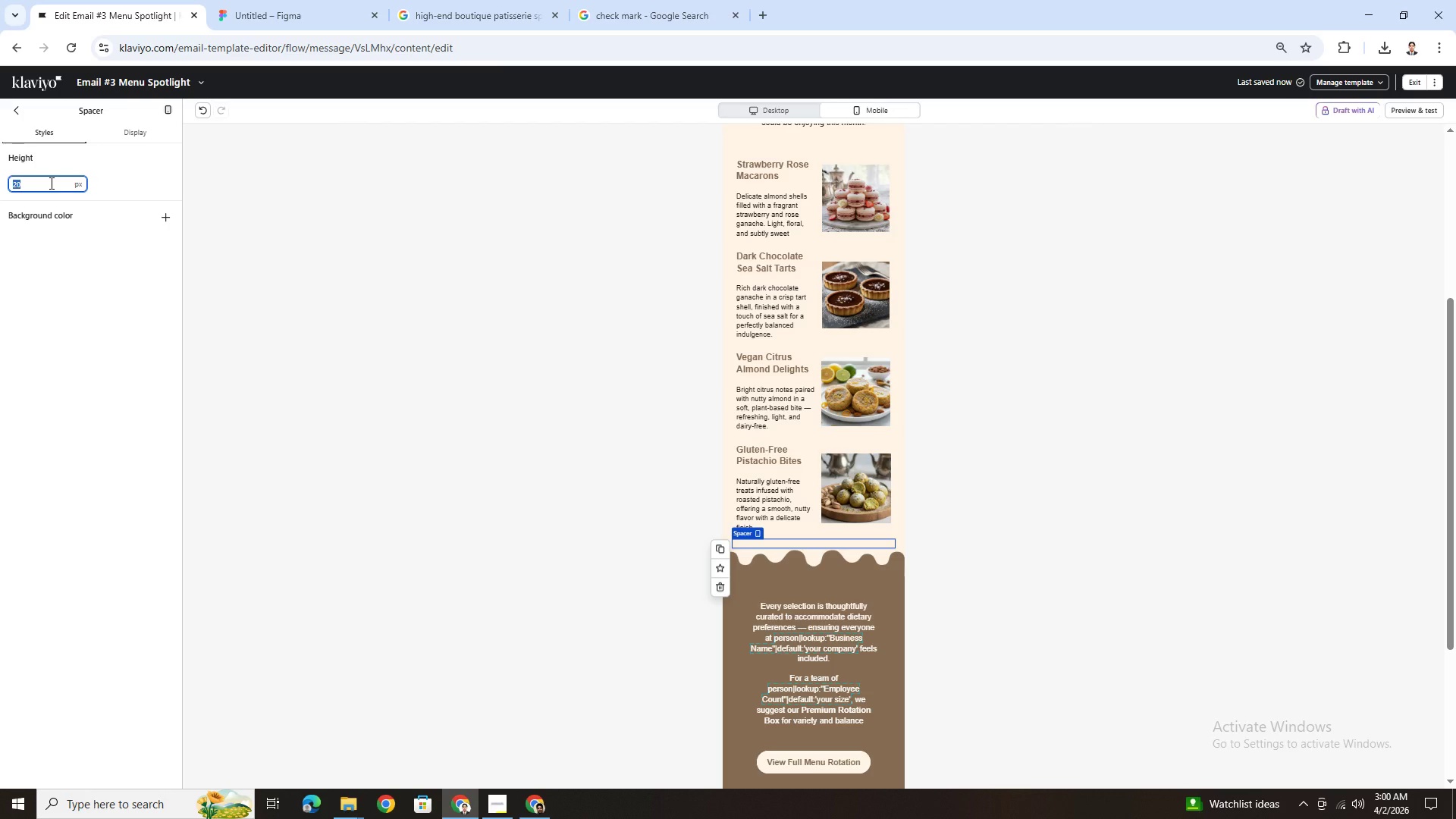 
key(Numpad4)
 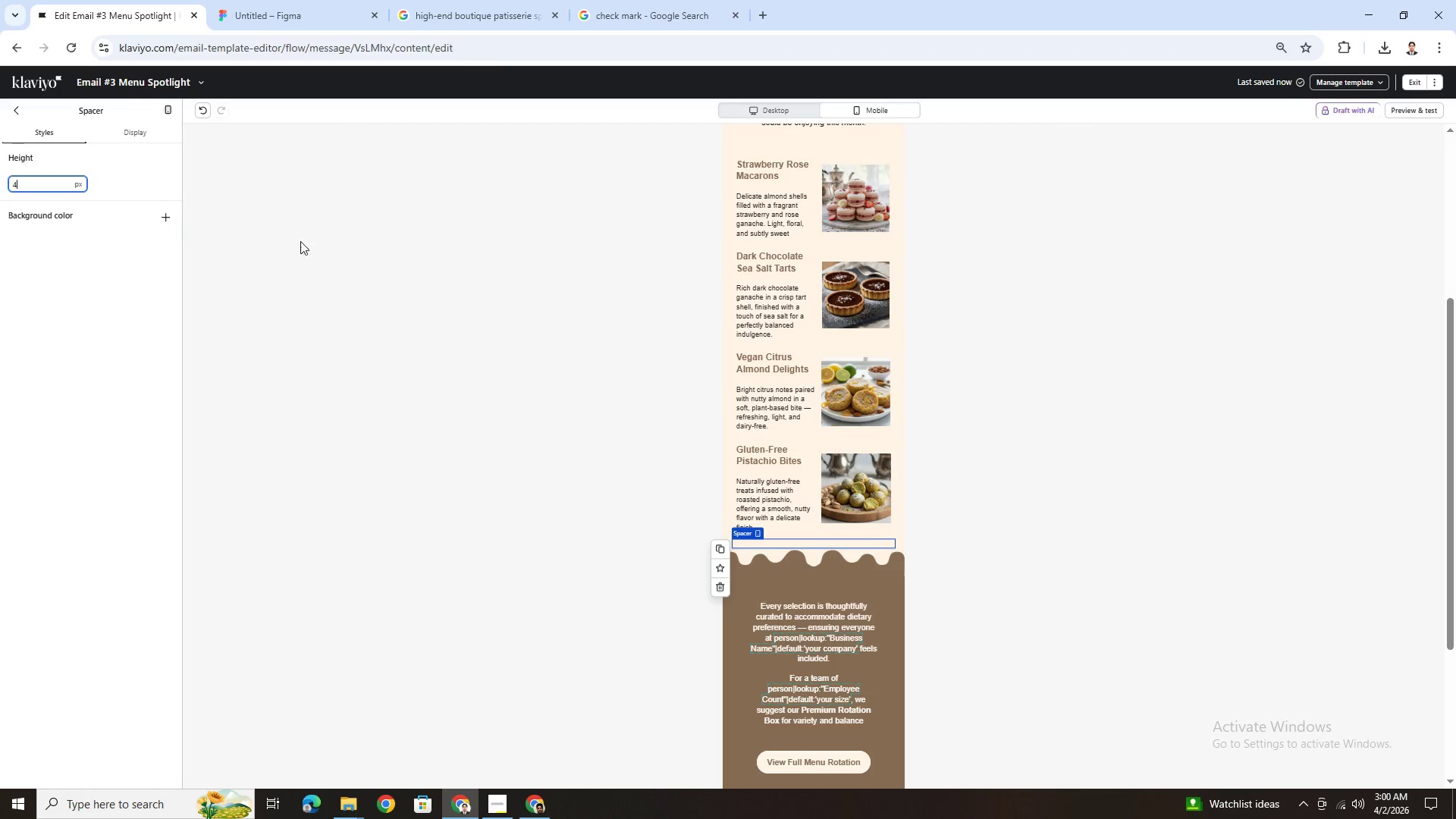 
key(Numpad0)
 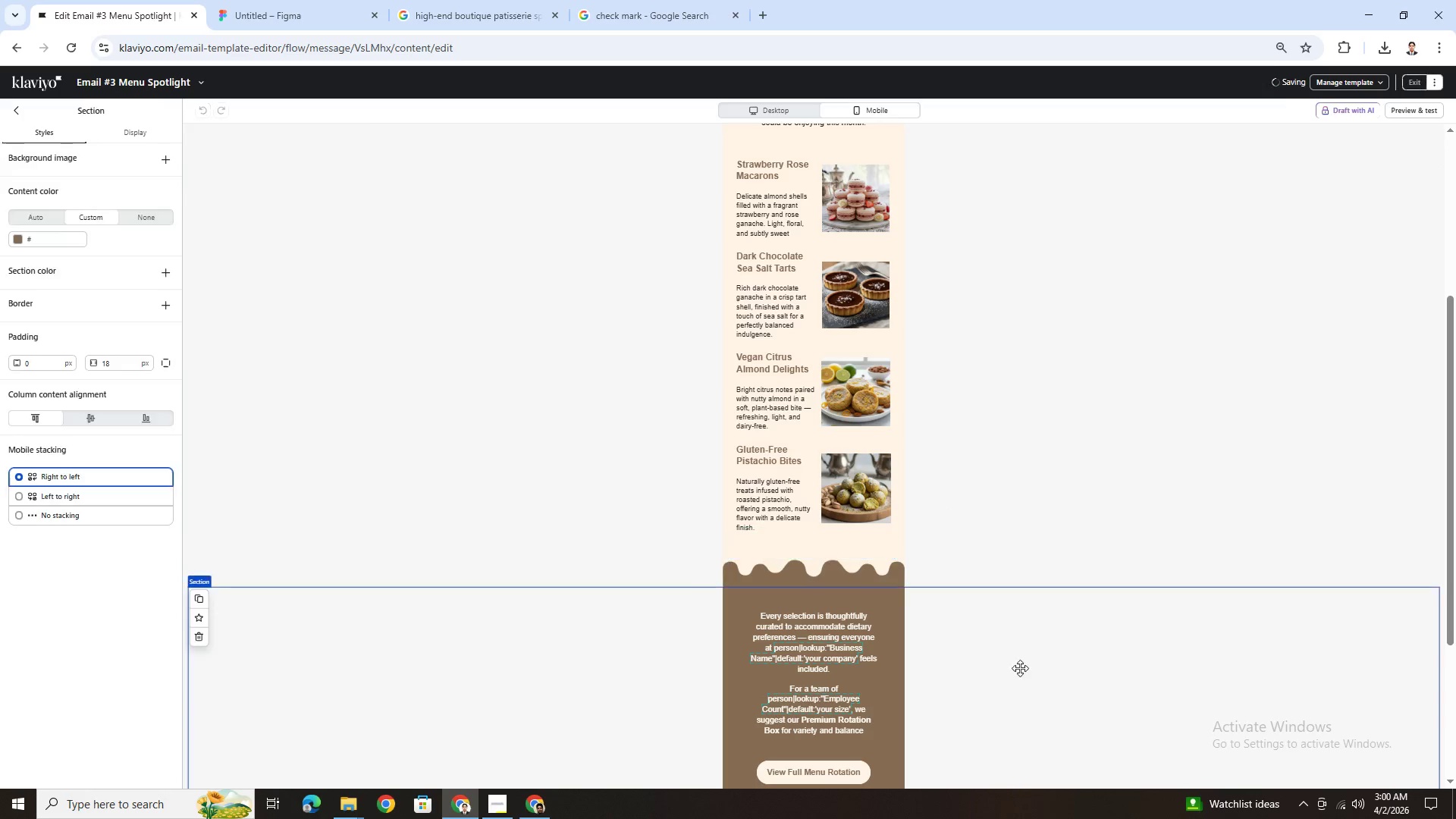 
scroll: coordinate [1000, 562], scroll_direction: up, amount: 2.0
 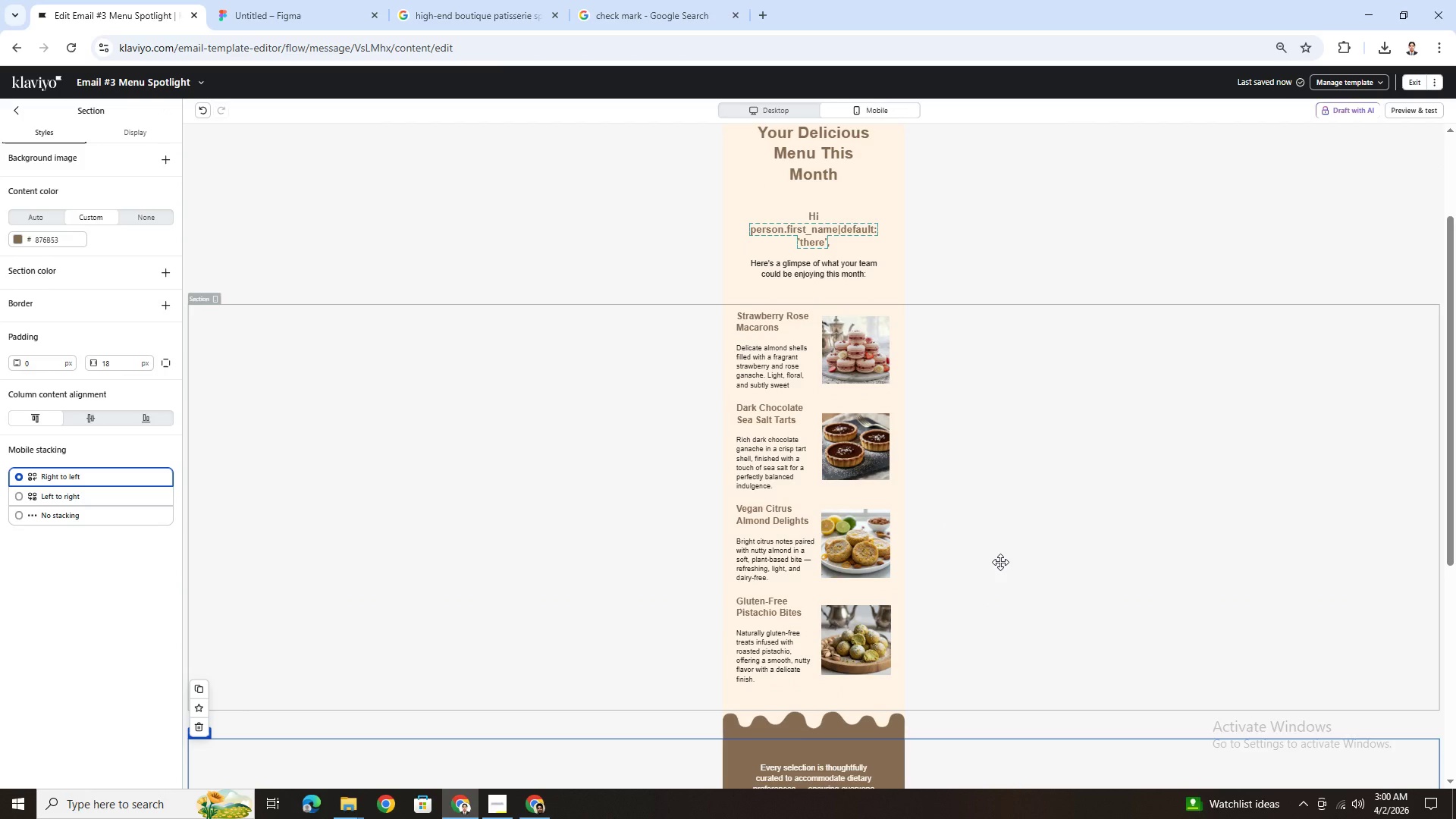 
scroll: coordinate [883, 428], scroll_direction: down, amount: 5.0
 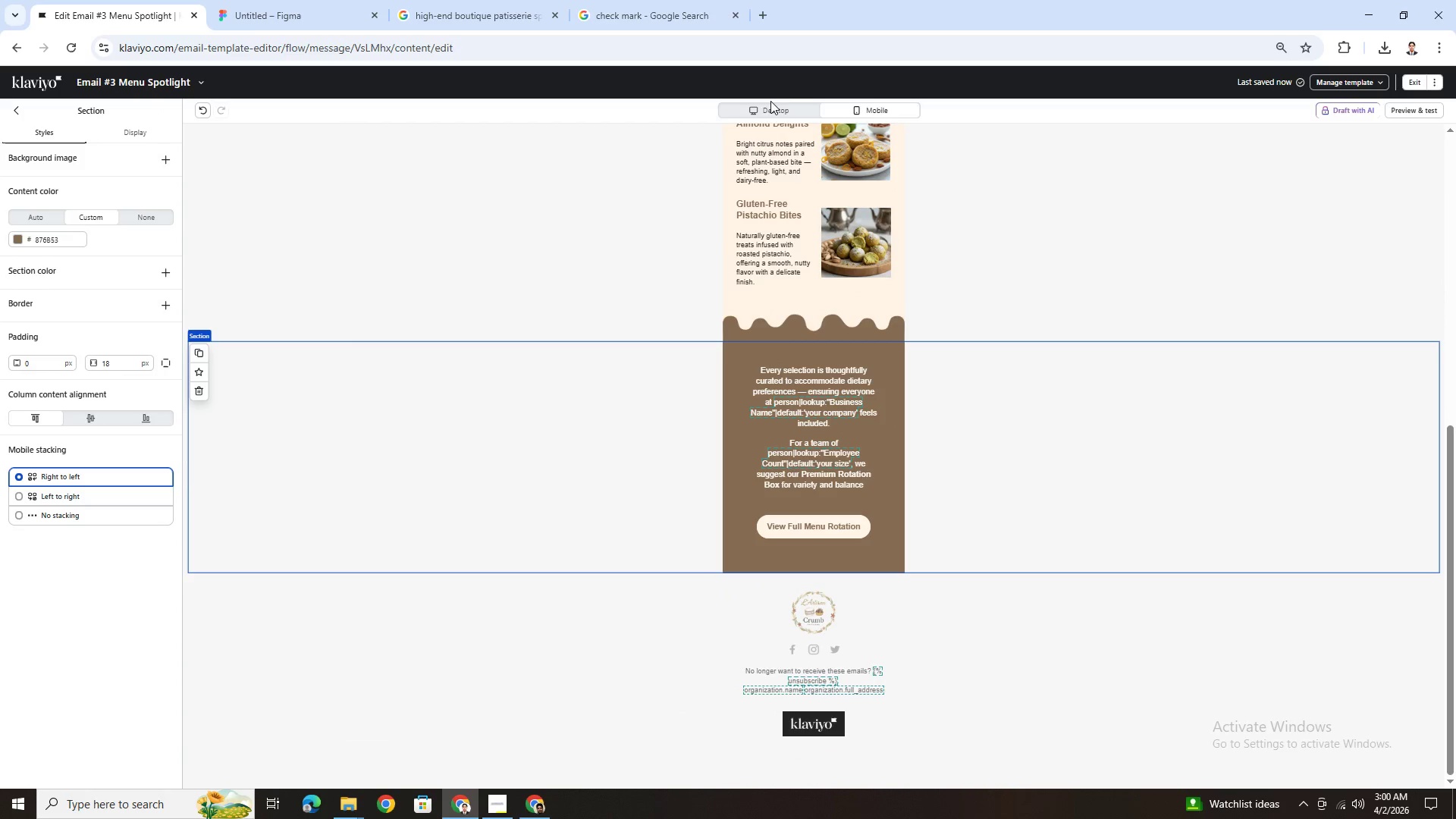 
left_click([775, 108])
 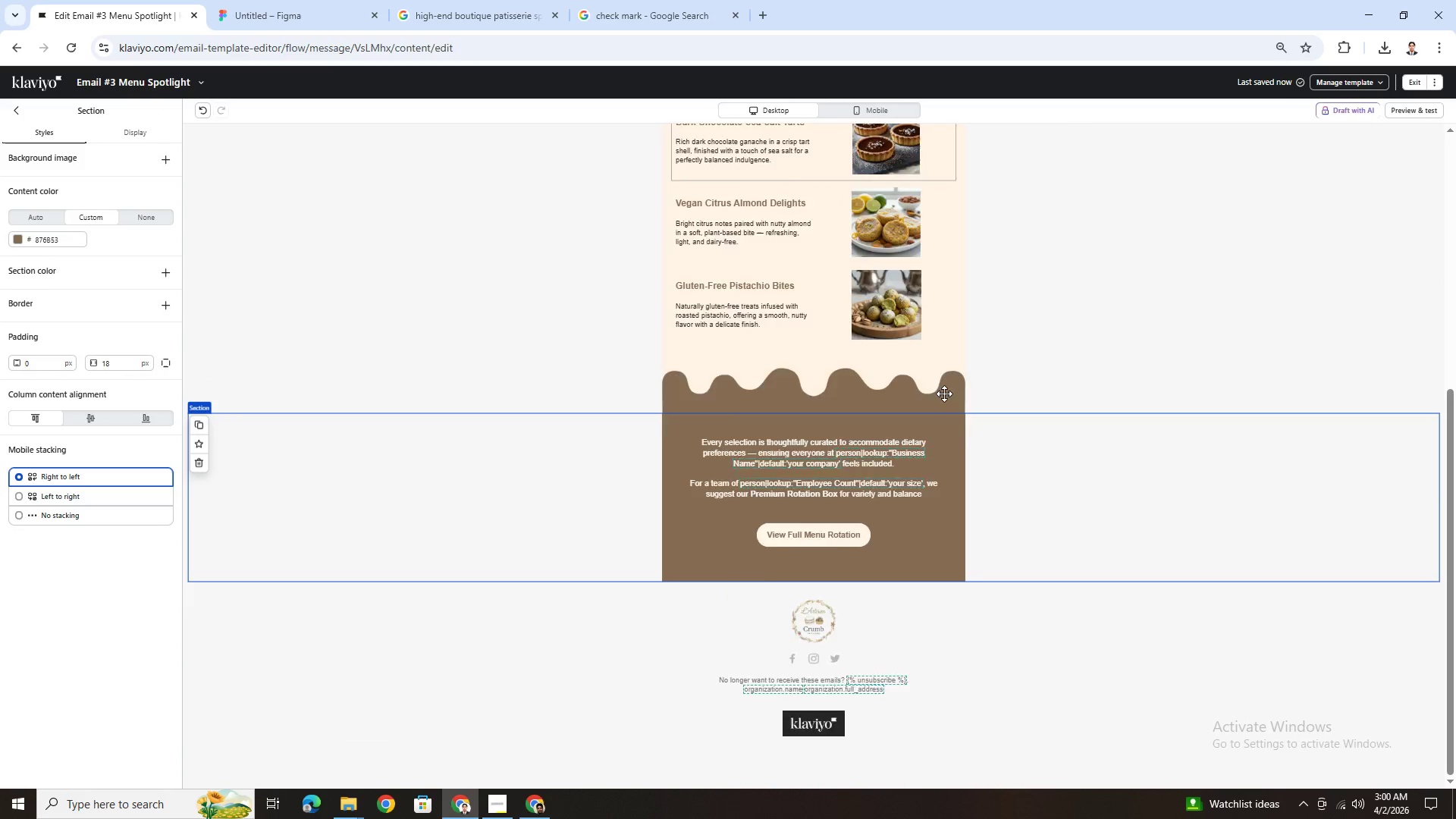 
scroll: coordinate [1027, 460], scroll_direction: up, amount: 2.0
 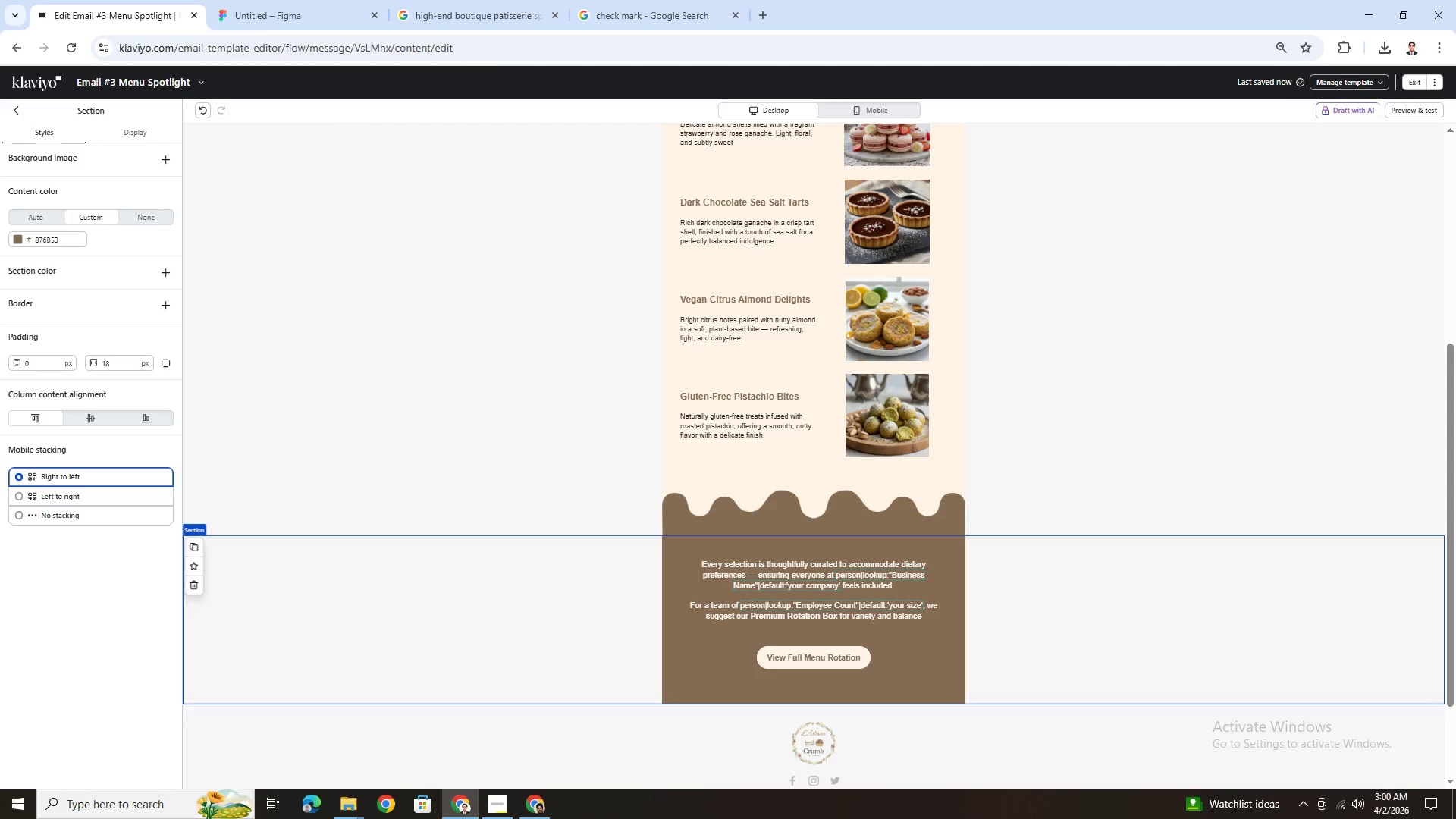 
wait(24.13)
 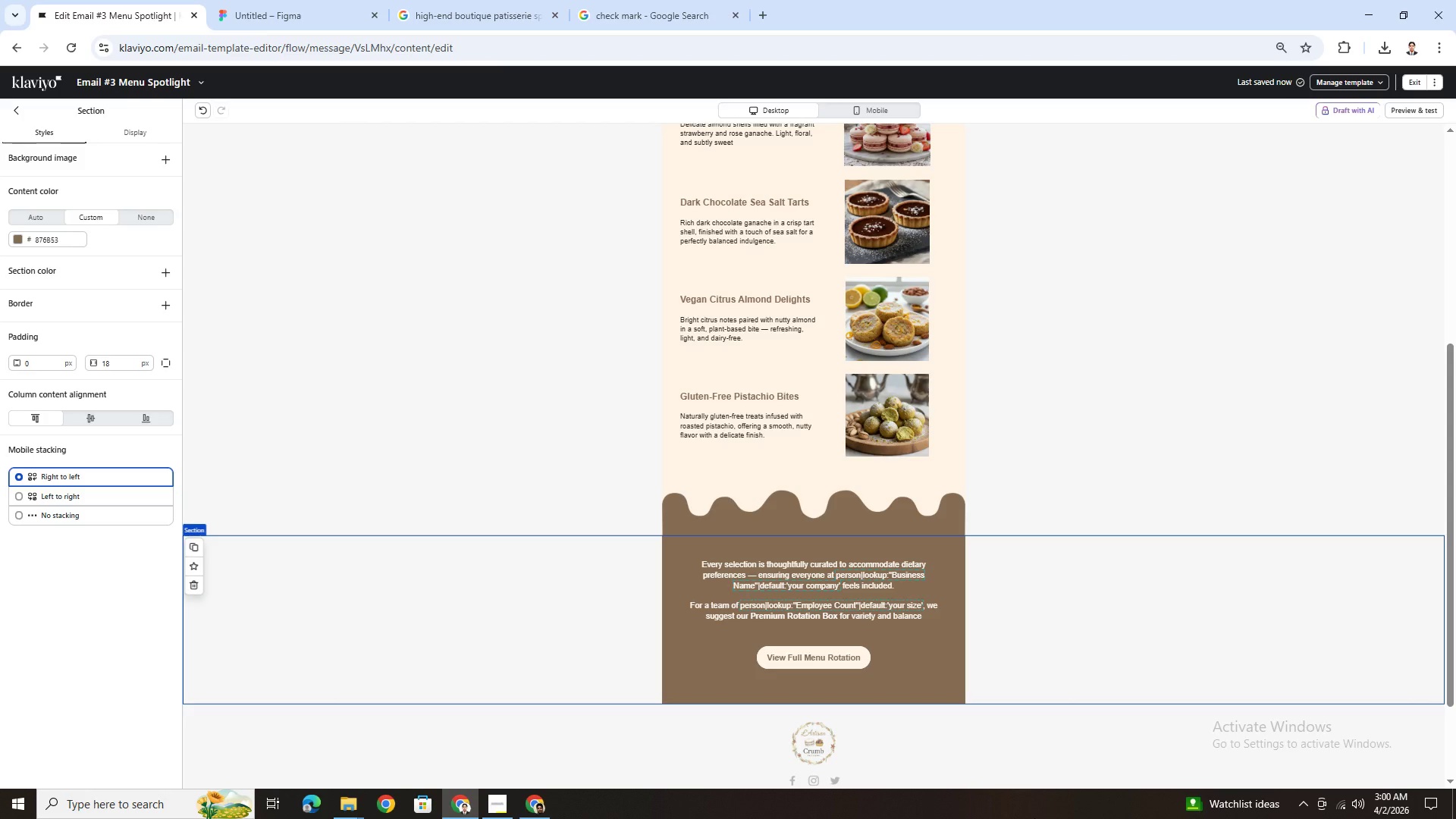 
scroll: coordinate [1109, 495], scroll_direction: down, amount: 1.0
 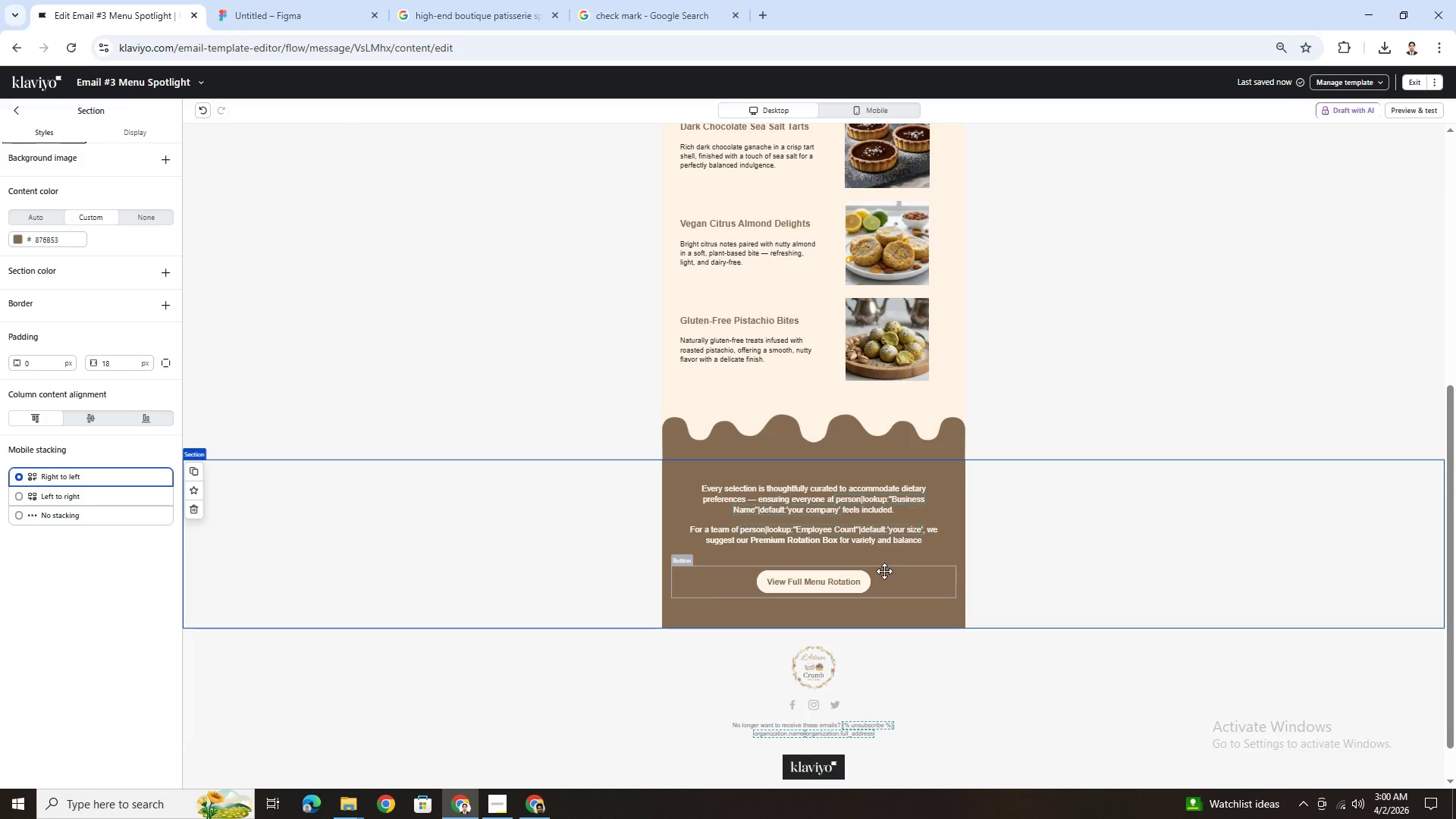 
left_click([883, 571])
 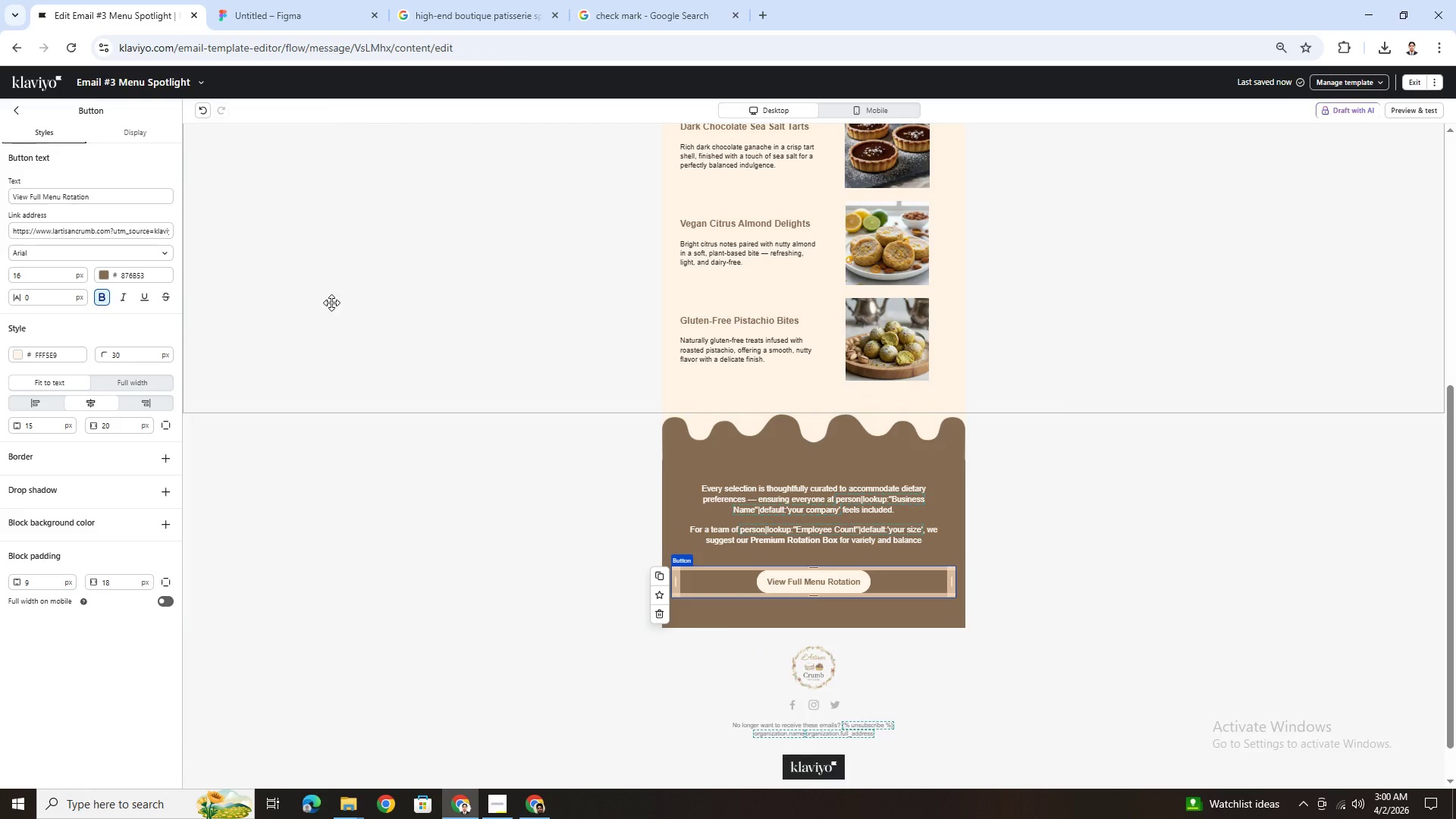 
scroll: coordinate [1201, 317], scroll_direction: up, amount: 9.0
 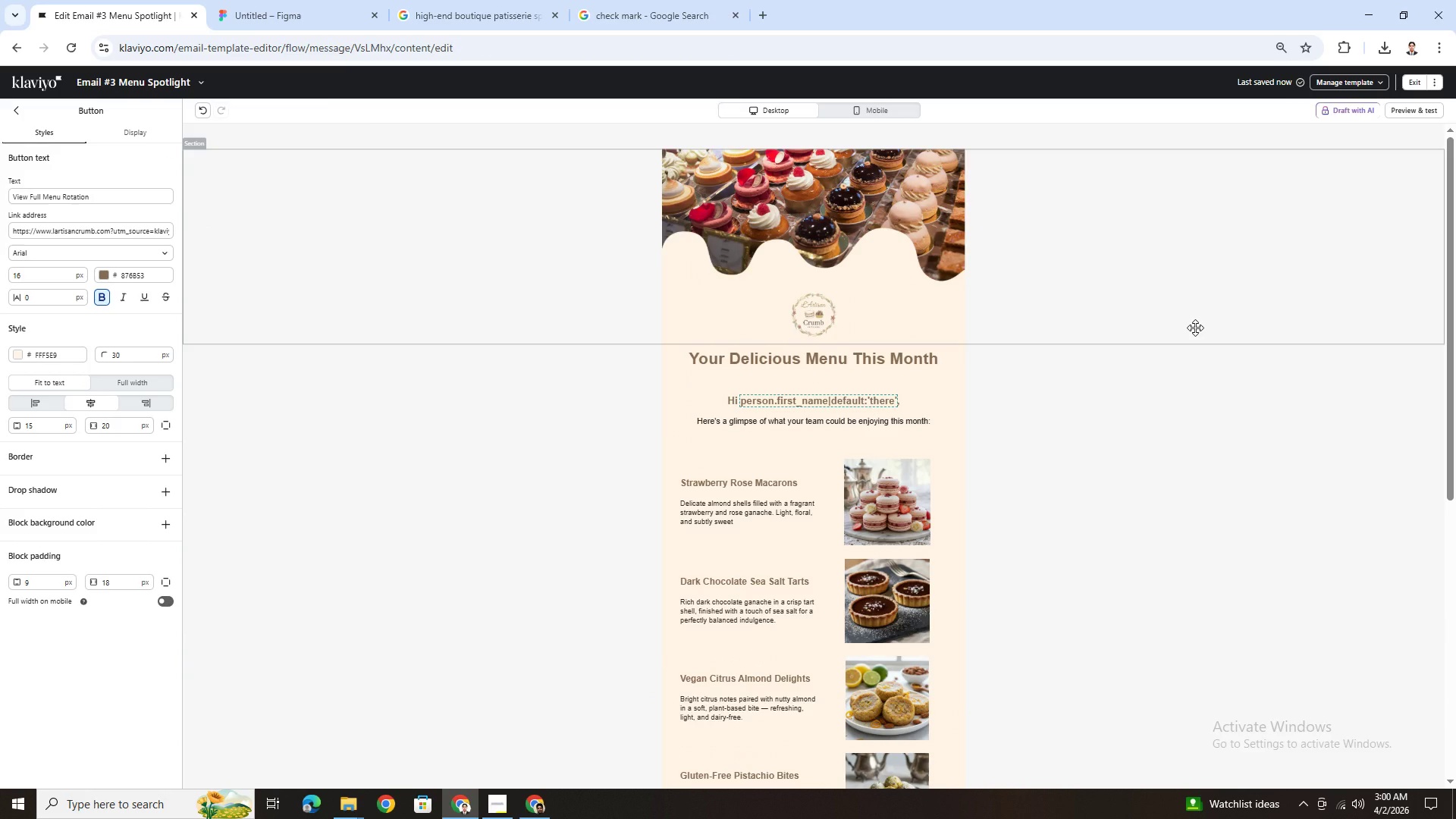 
scroll: coordinate [1197, 326], scroll_direction: down, amount: 4.0
 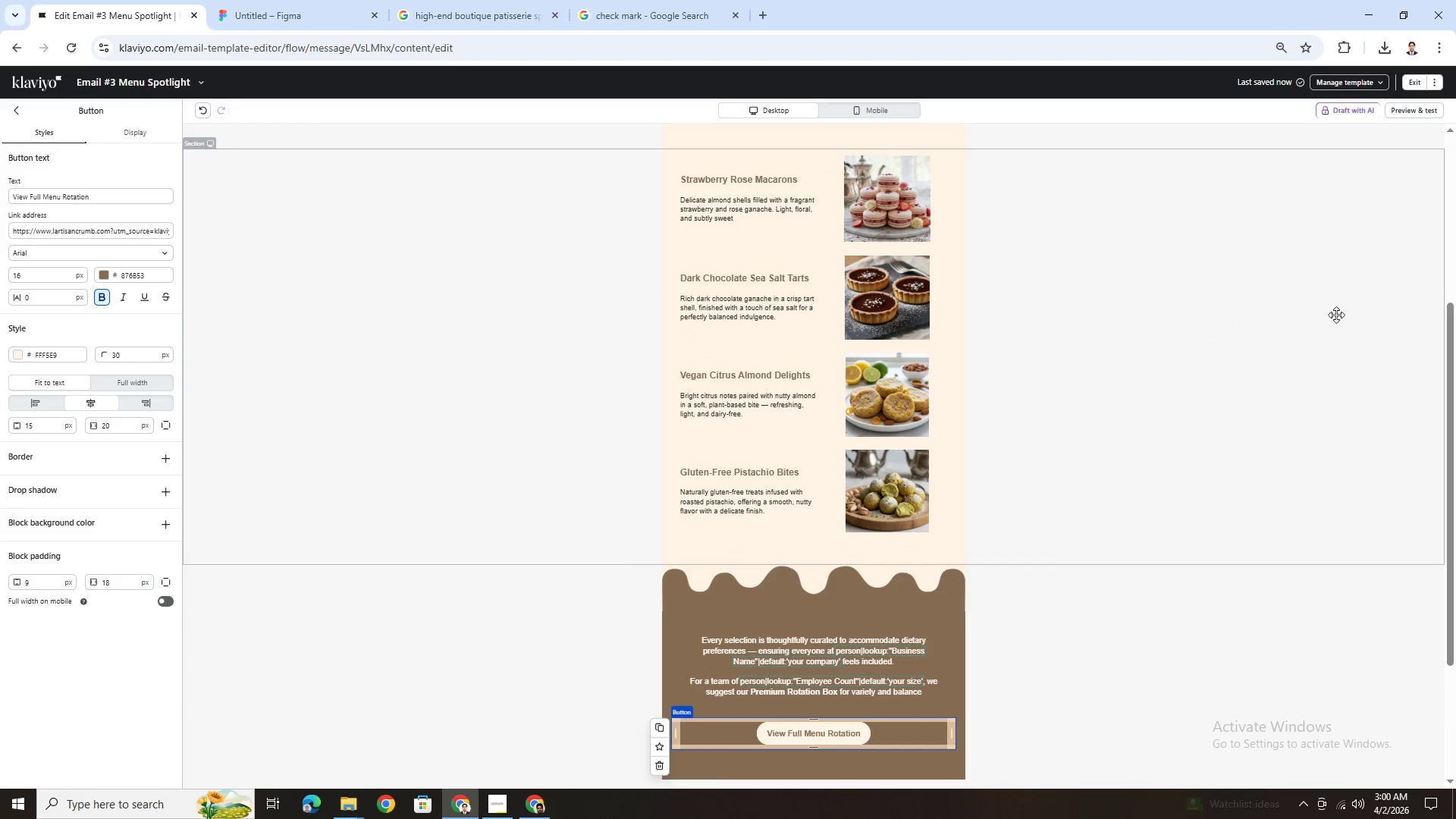 
scroll: coordinate [1337, 312], scroll_direction: up, amount: 2.0
 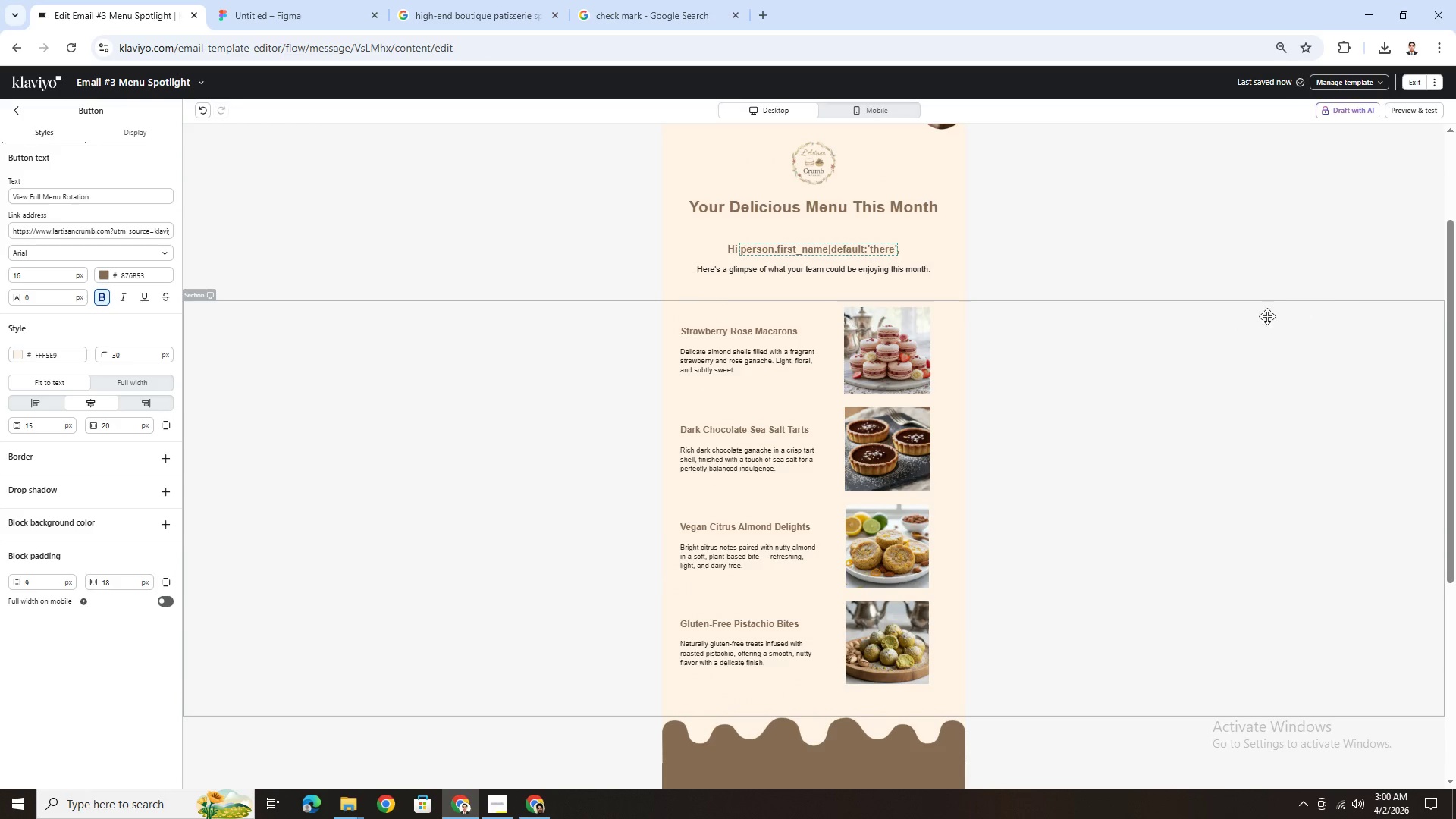 
scroll: coordinate [1262, 317], scroll_direction: down, amount: 4.0
 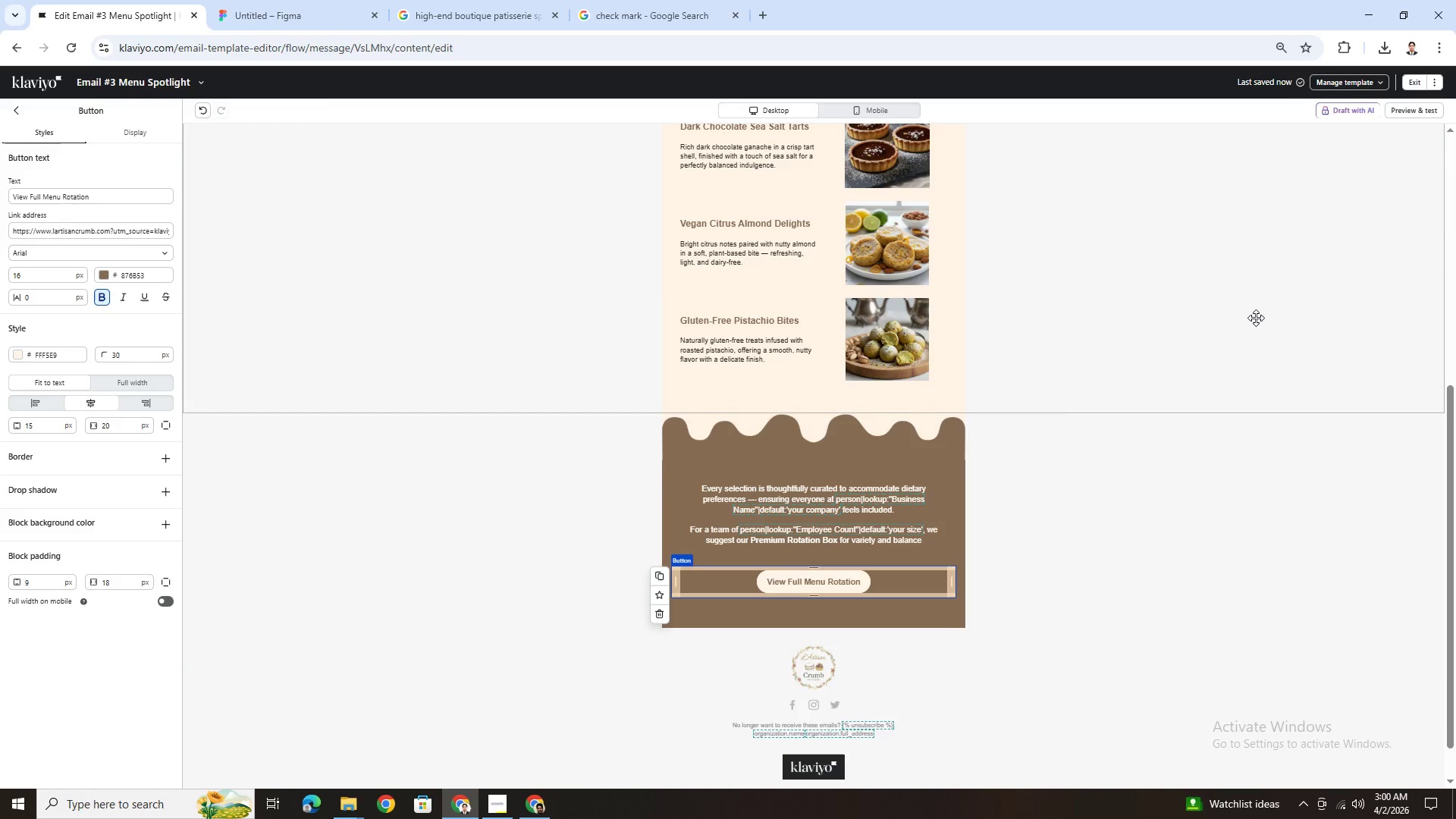 
wait(9.25)
 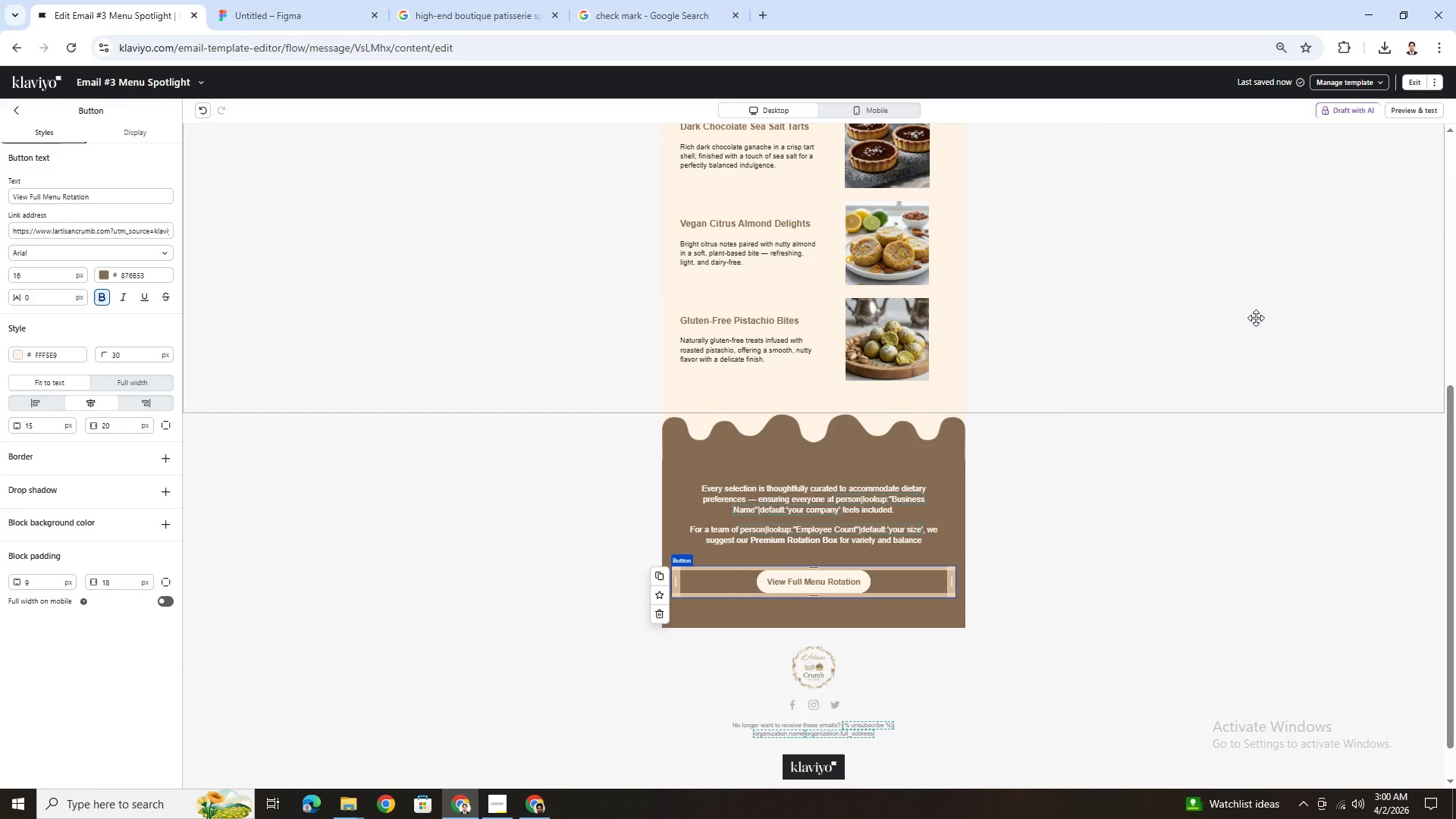 
hold_key(key=ControlLeft, duration=0.41)
scroll: coordinate [956, 517], scroll_direction: down, amount: 1.0
 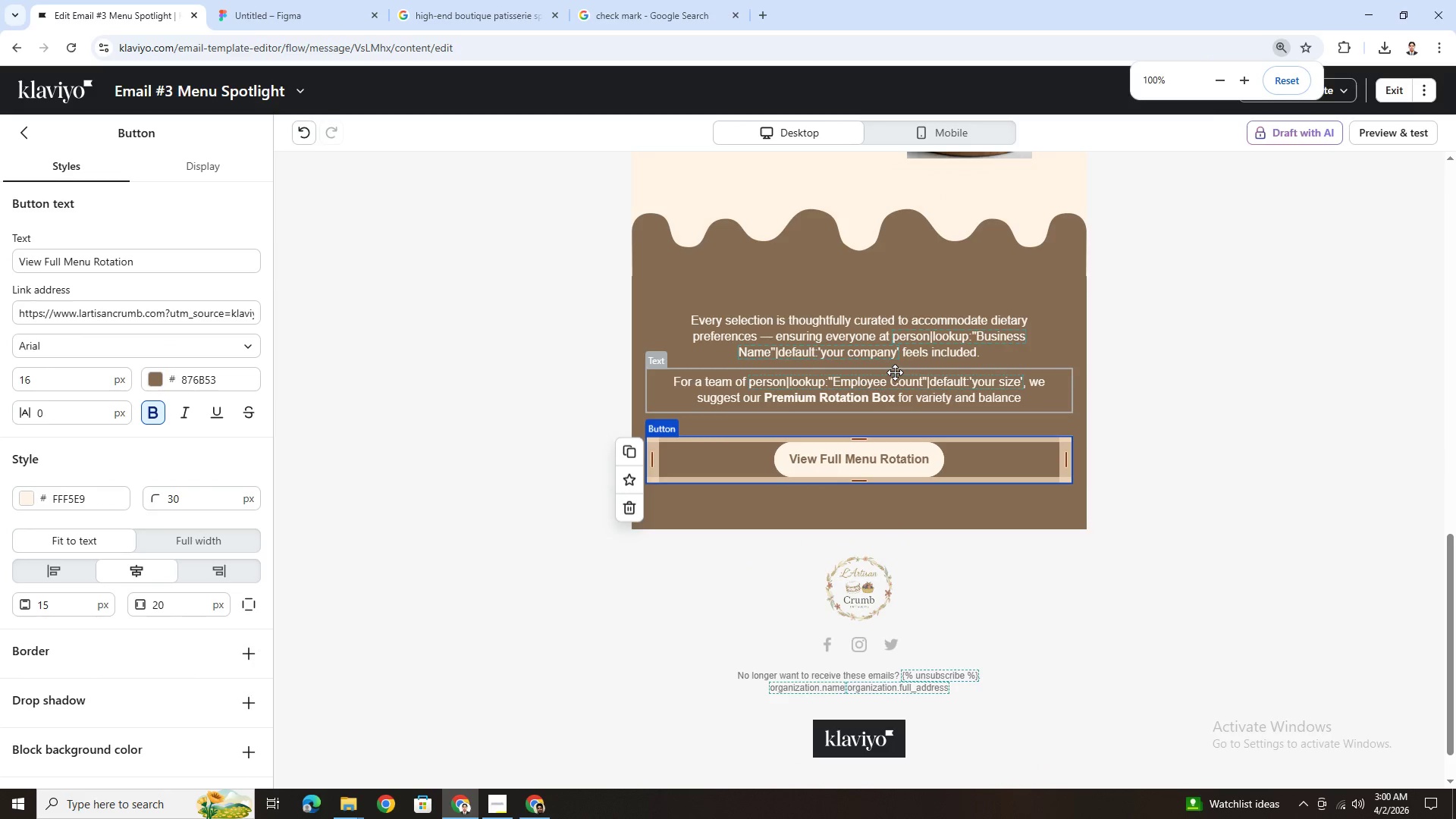 
scroll: coordinate [900, 369], scroll_direction: up, amount: 5.0
 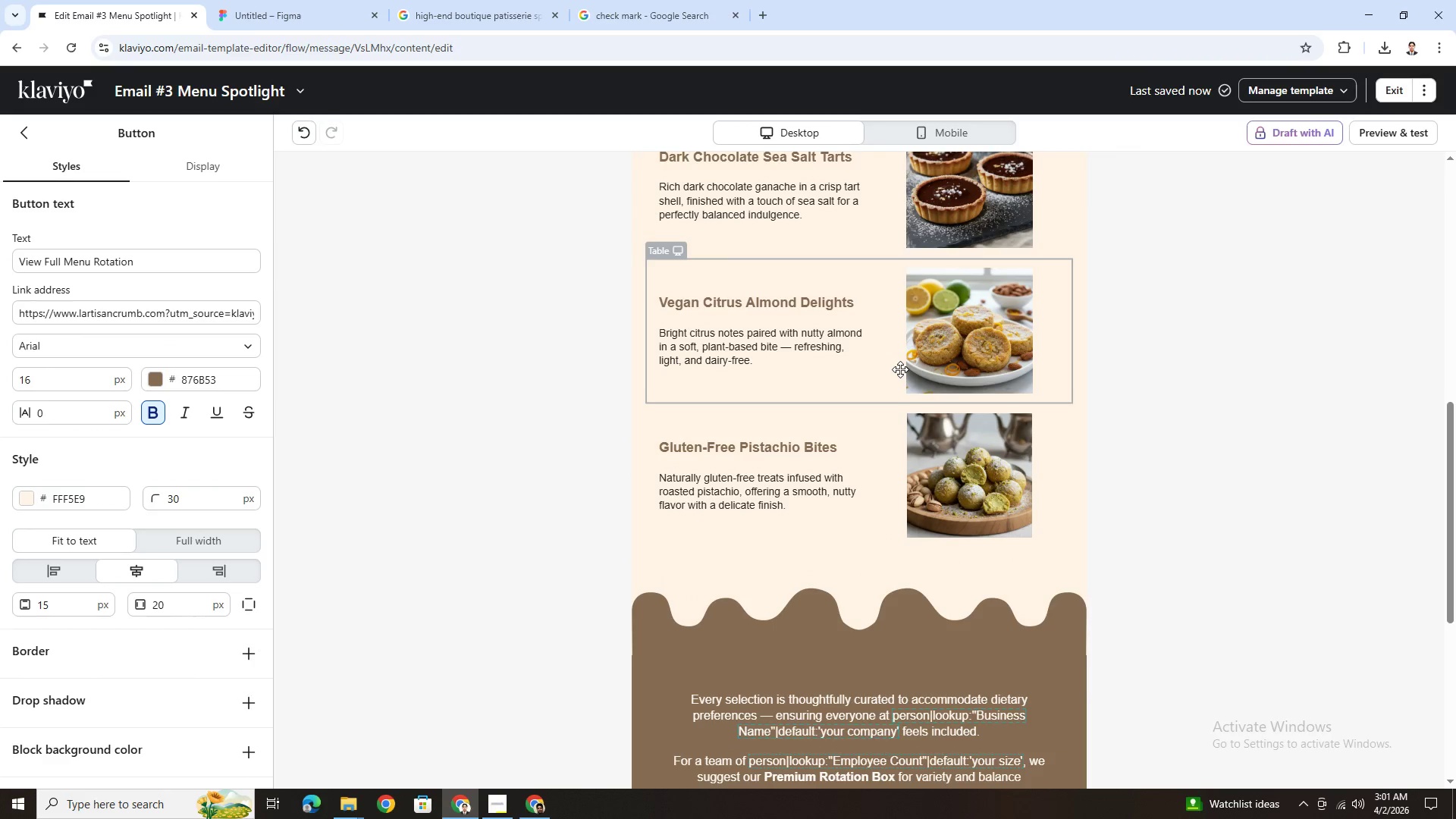 
scroll: coordinate [900, 369], scroll_direction: down, amount: 4.0
 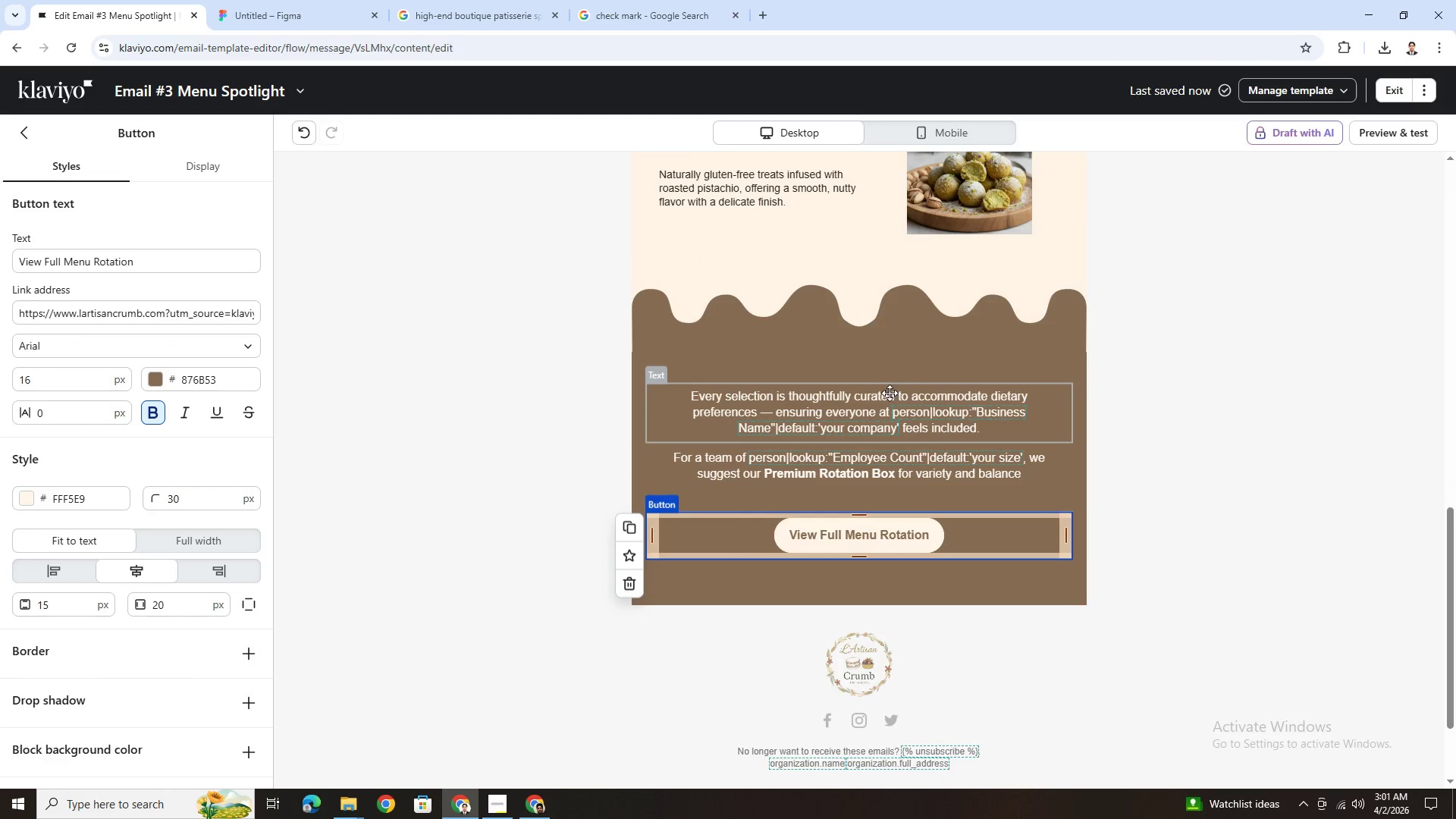 
scroll: coordinate [878, 378], scroll_direction: up, amount: 4.0
 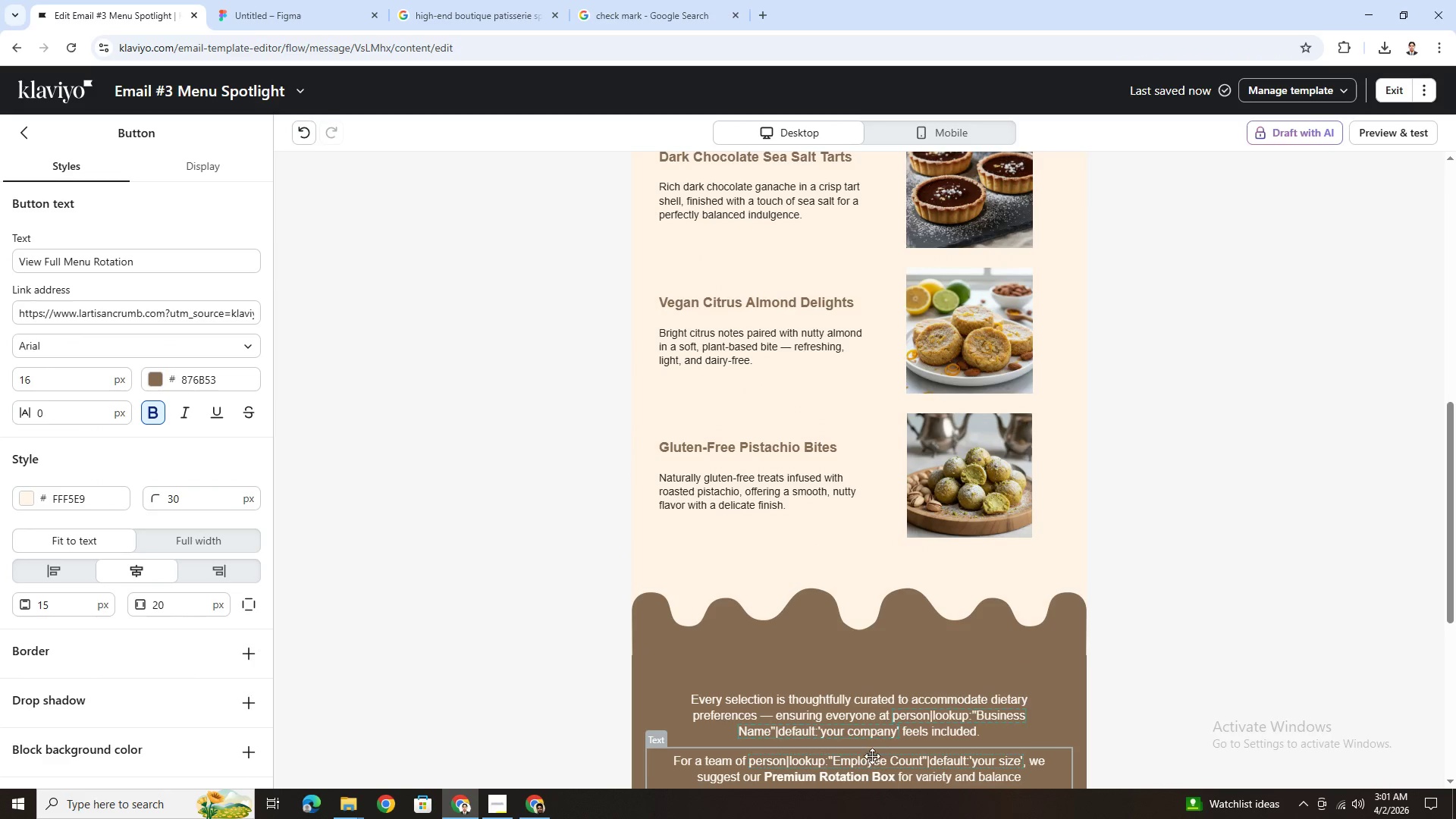 
double_click([880, 771])
 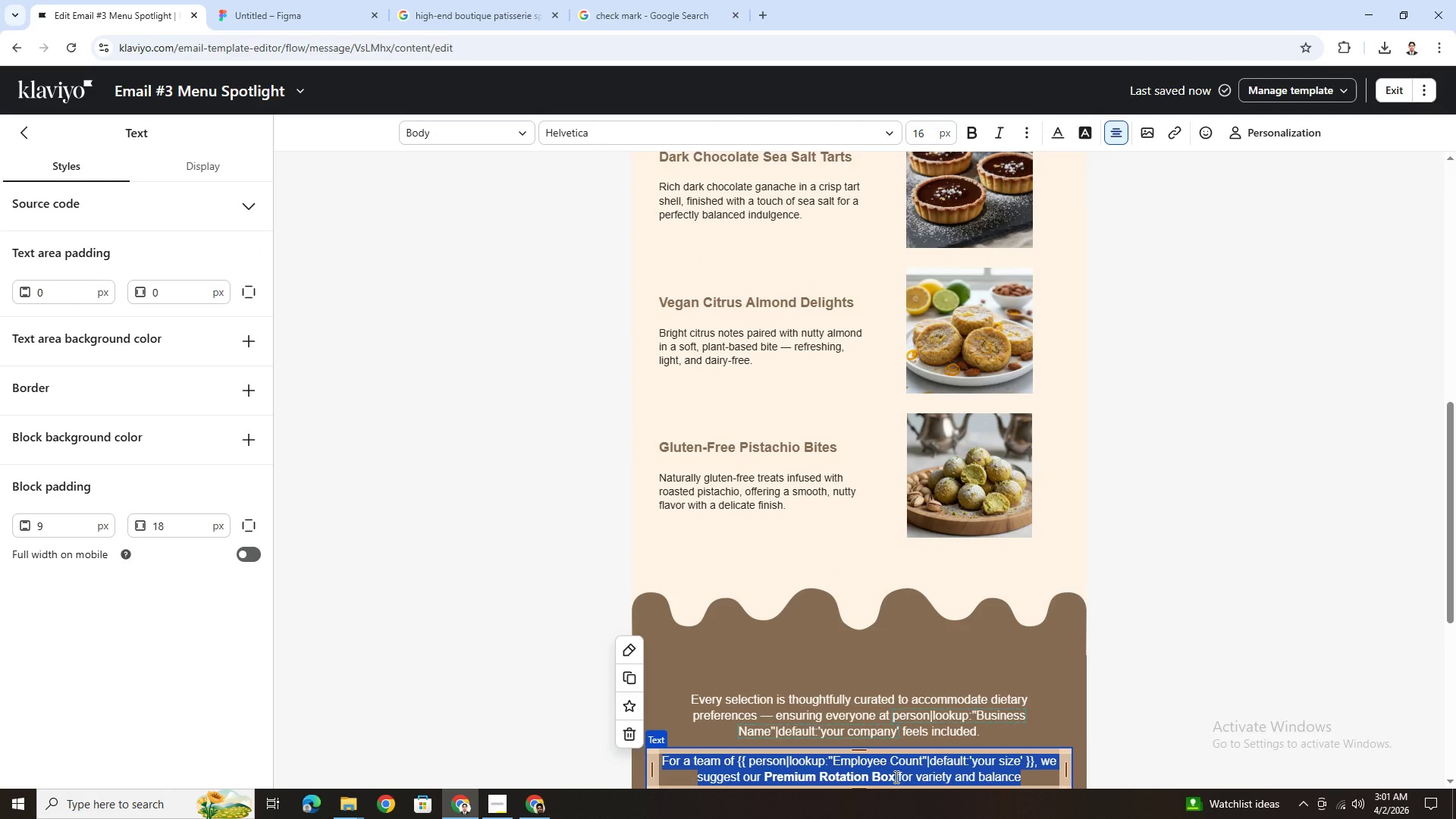 
left_click([895, 780])
 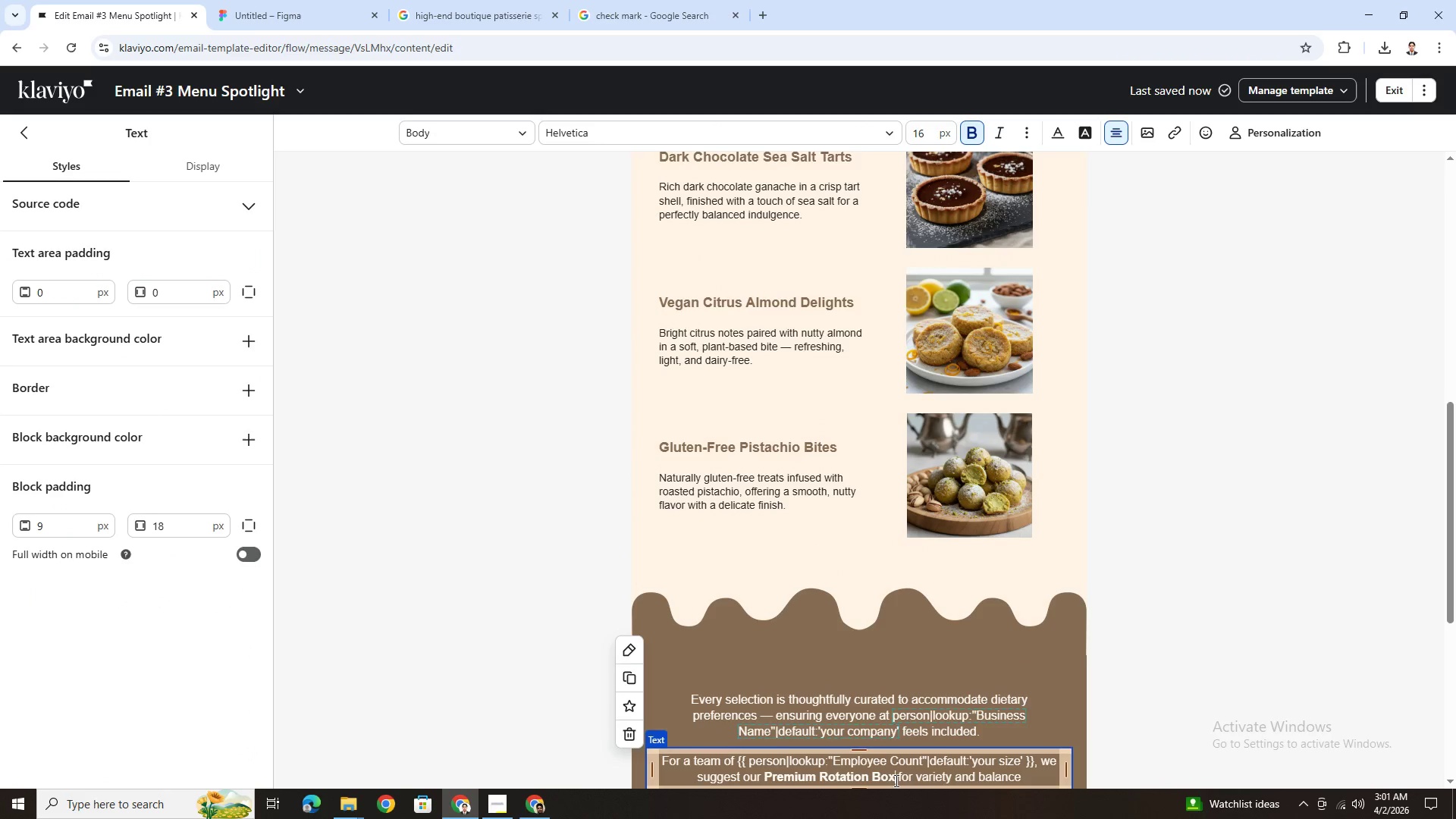 
left_click_drag(start_coordinate=[895, 780], to_coordinate=[766, 669])
 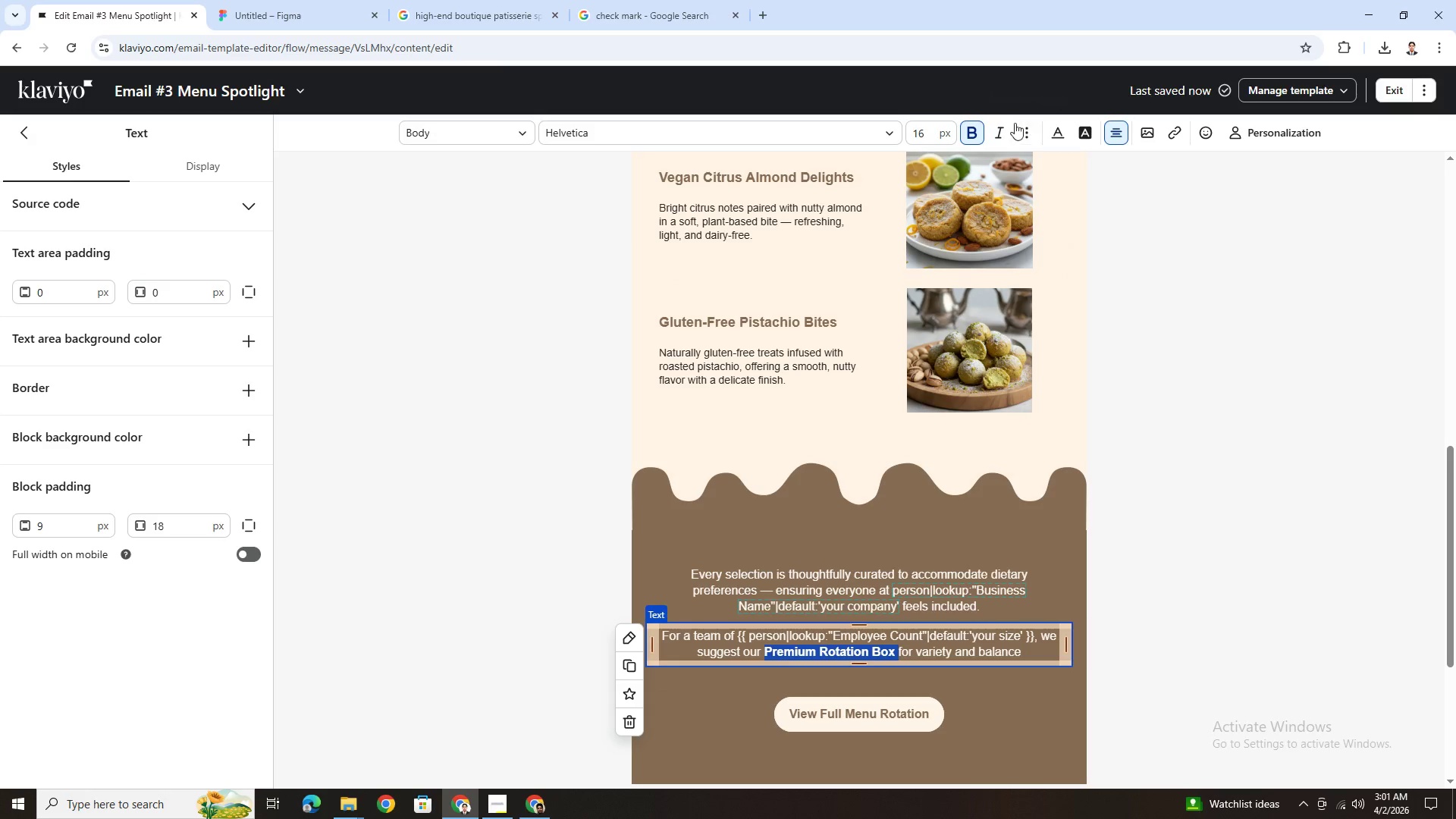 
left_click([1003, 128])
 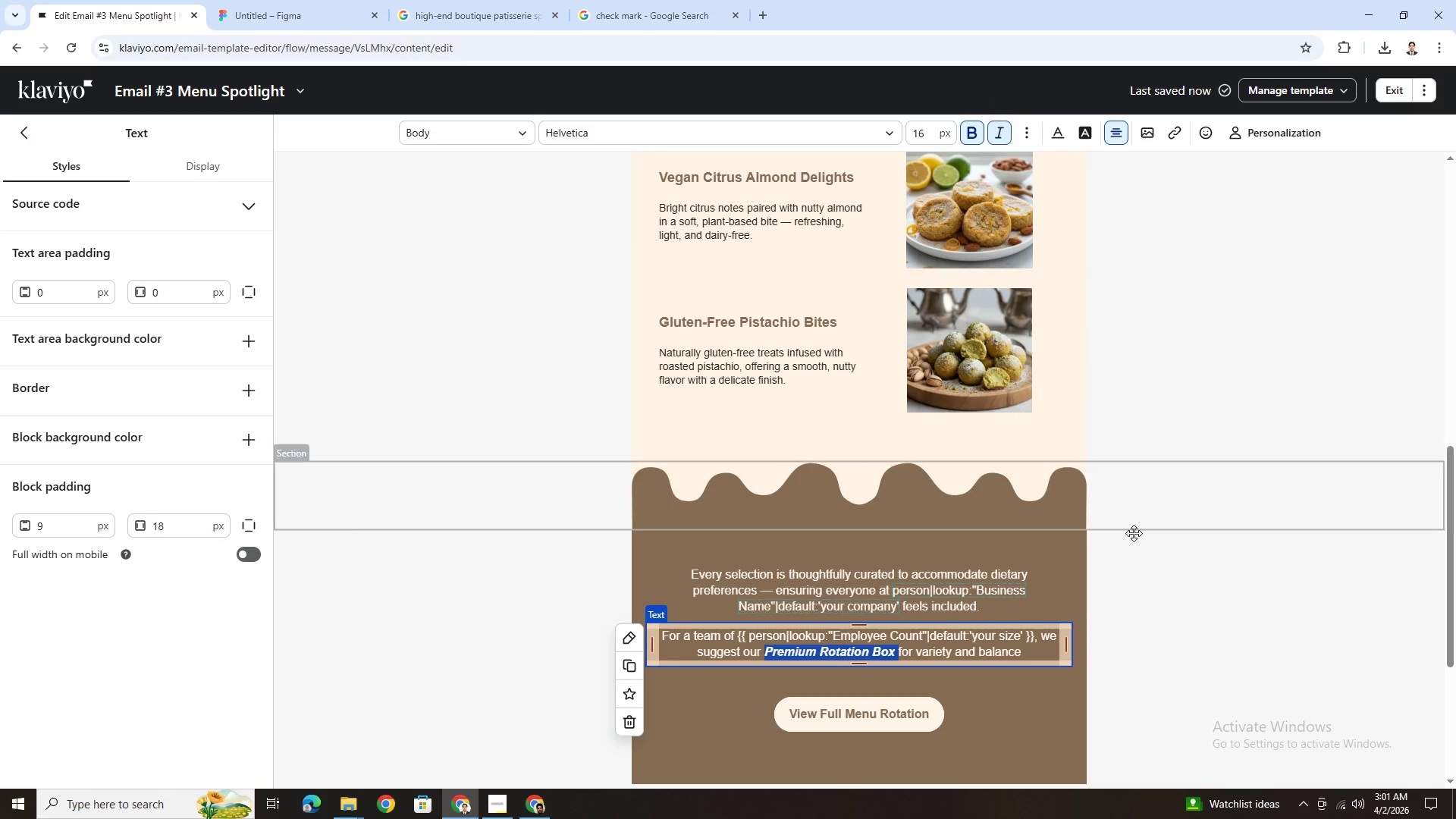 
left_click([1137, 536])
 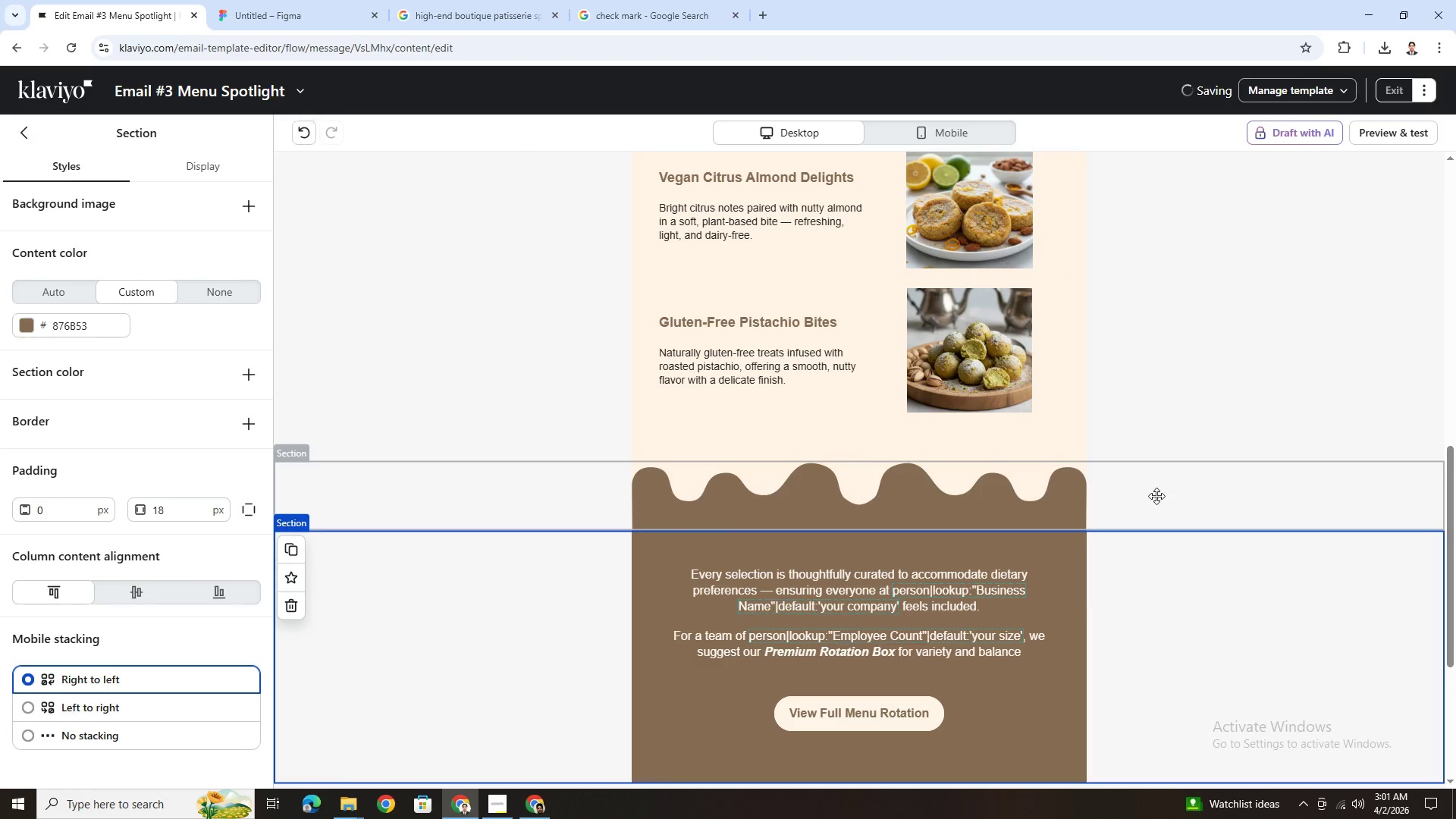 
scroll: coordinate [1141, 475], scroll_direction: up, amount: 7.0
 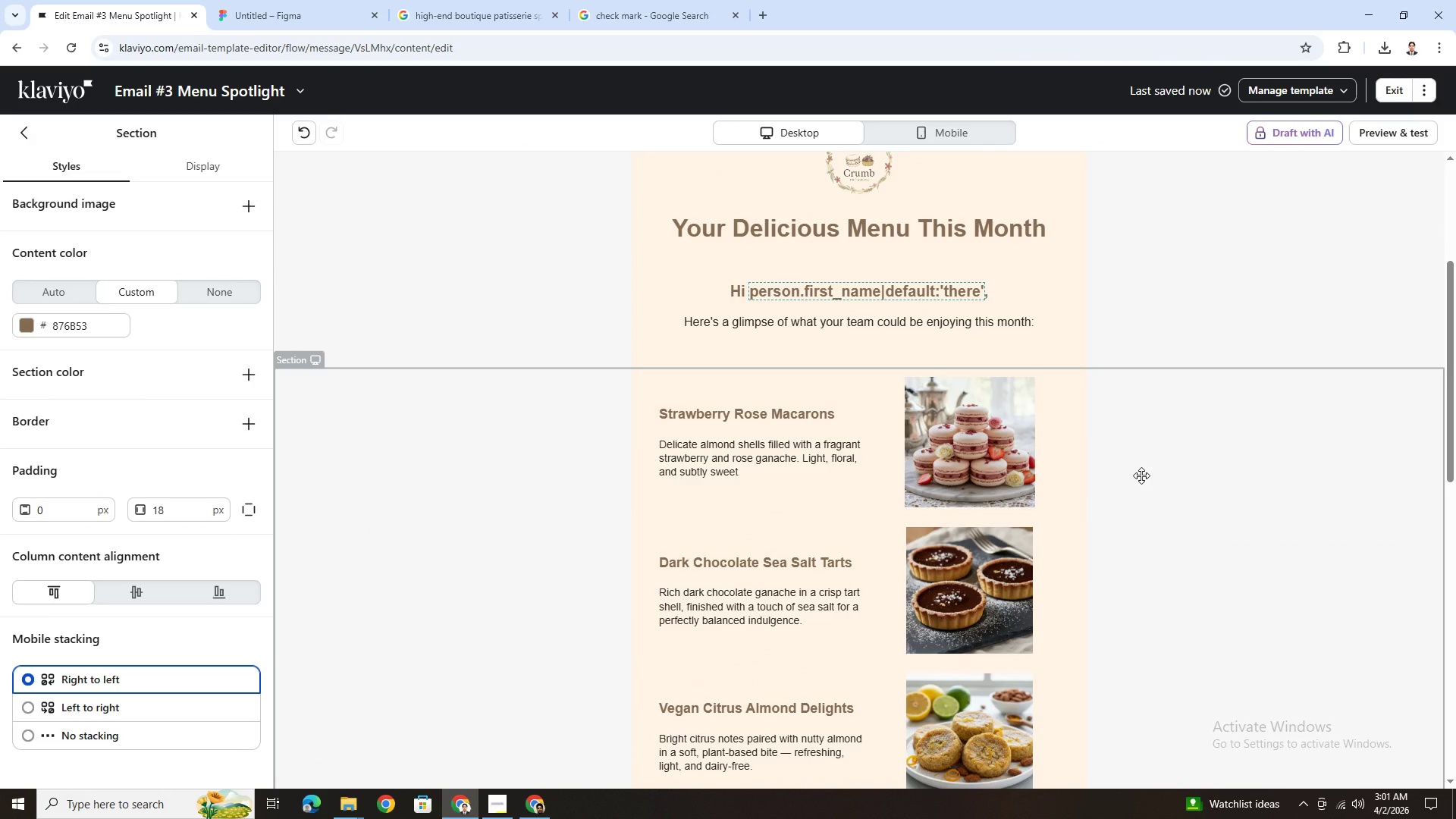 
hold_key(key=ControlLeft, duration=1.5)
scroll: coordinate [1141, 475], scroll_direction: down, amount: 2.0
 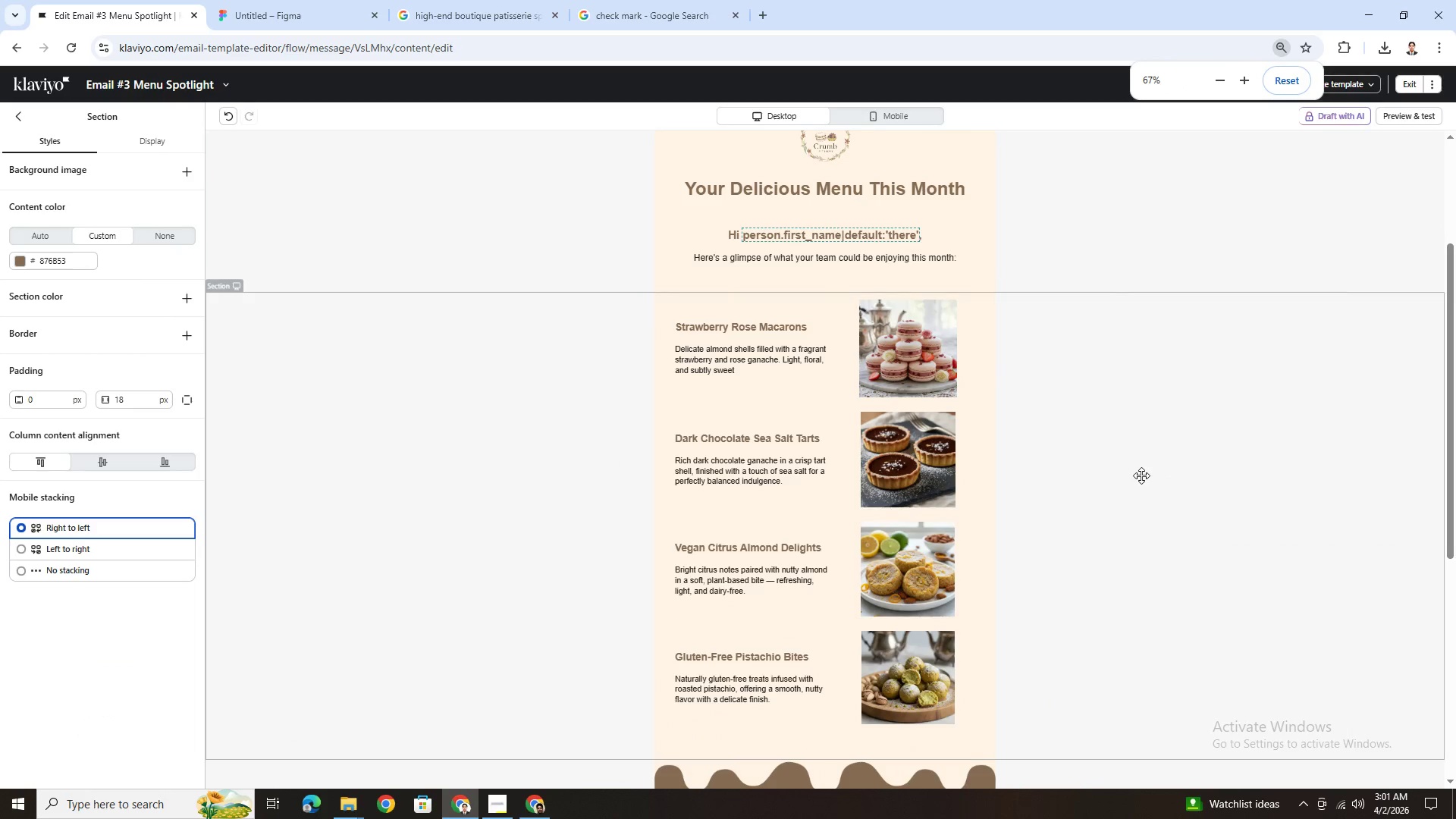 
hold_key(key=ControlLeft, duration=0.89)
scroll: coordinate [1138, 475], scroll_direction: up, amount: 2.0
 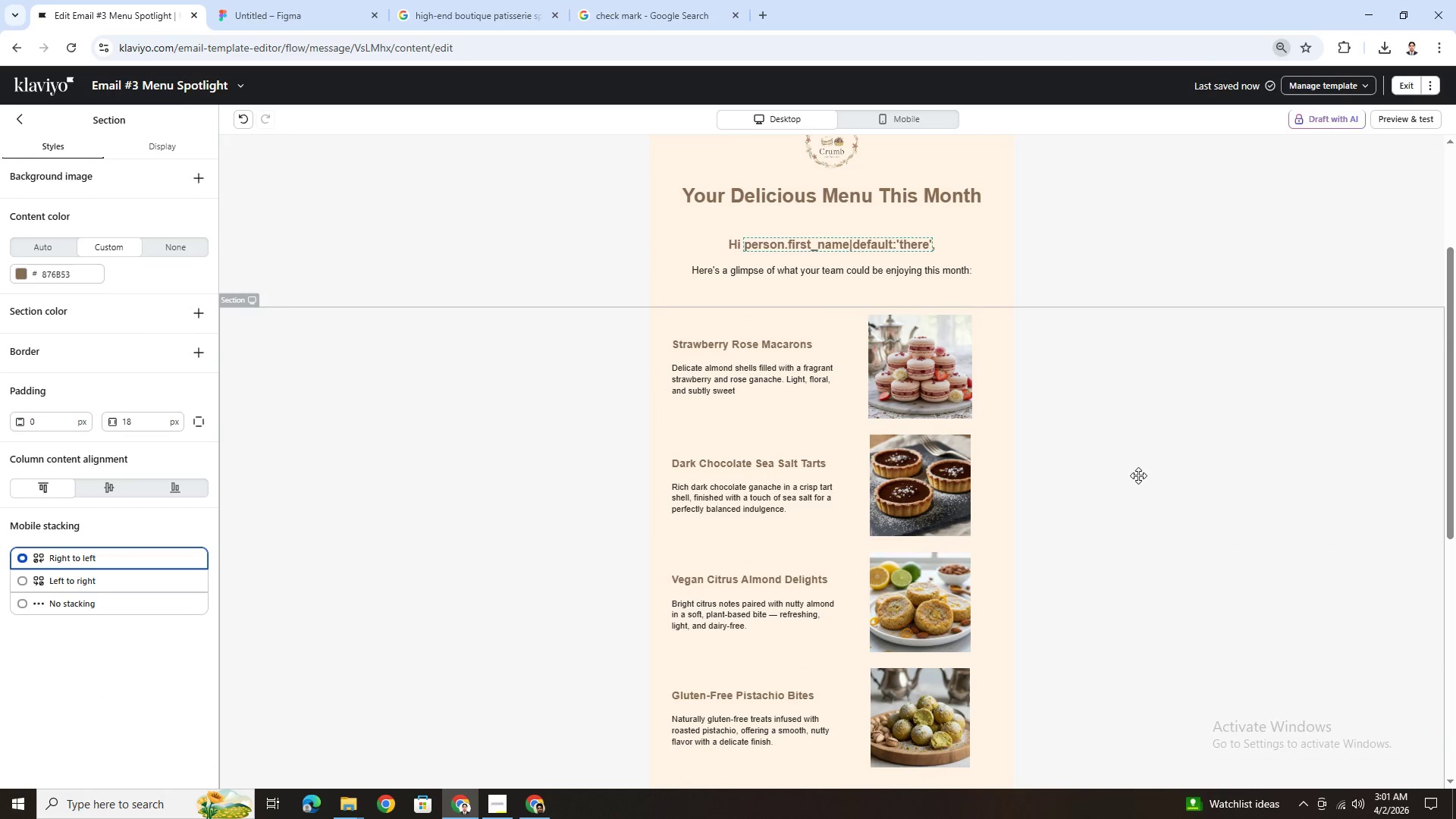 
scroll: coordinate [1117, 455], scroll_direction: down, amount: 3.0
 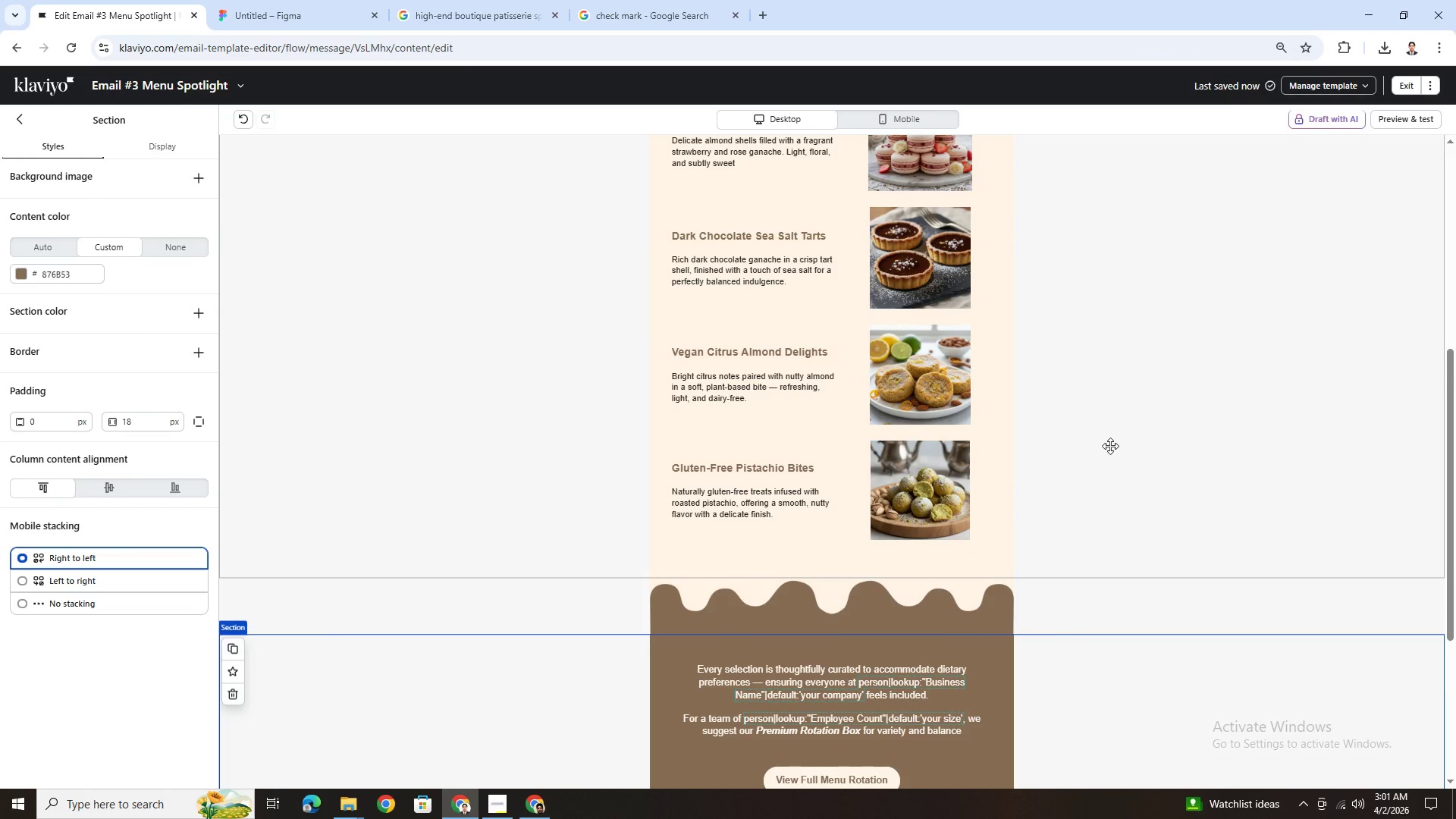 
scroll: coordinate [1110, 446], scroll_direction: up, amount: 5.0
 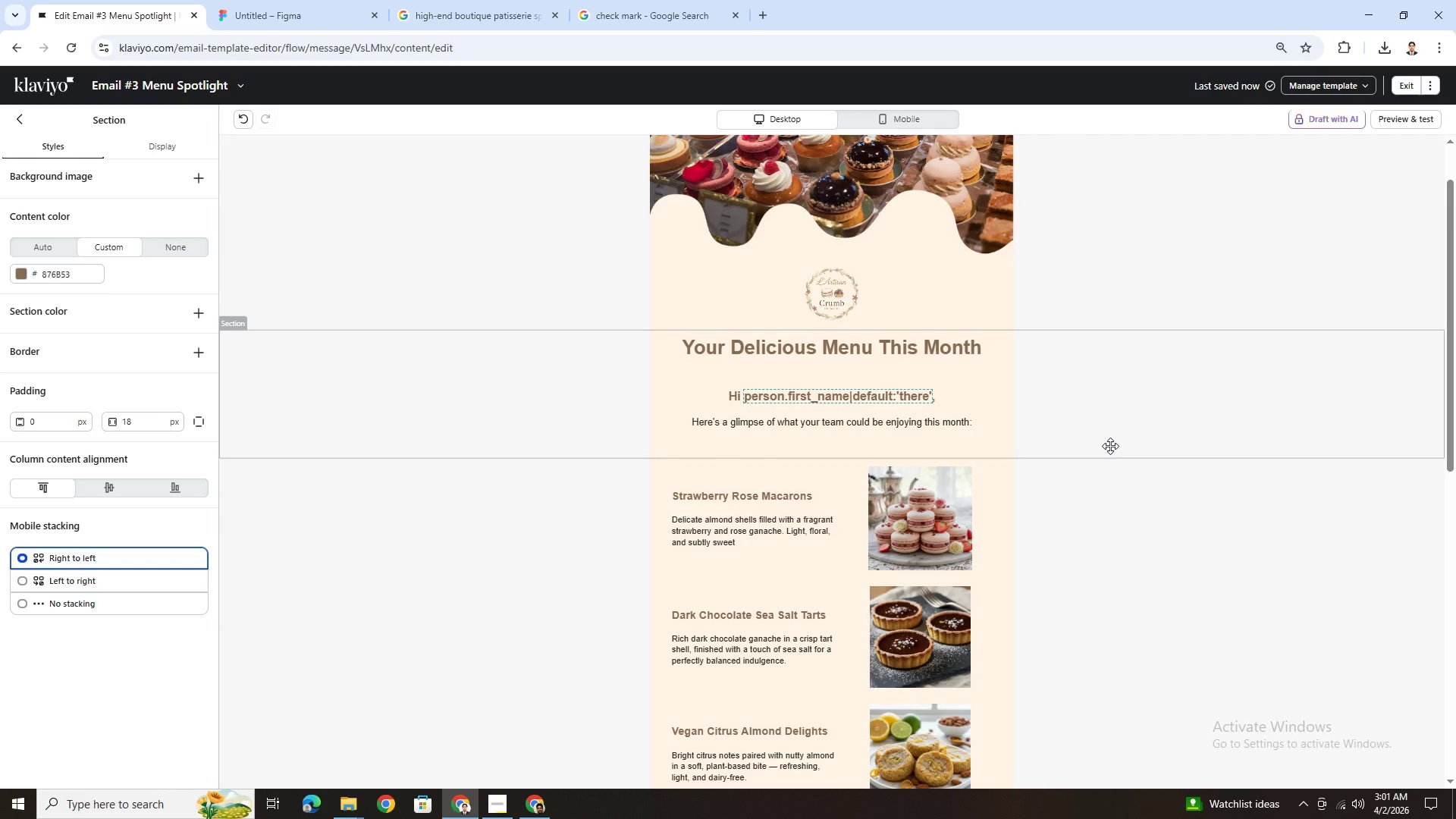 
scroll: coordinate [1110, 446], scroll_direction: none, amount: 0.0
 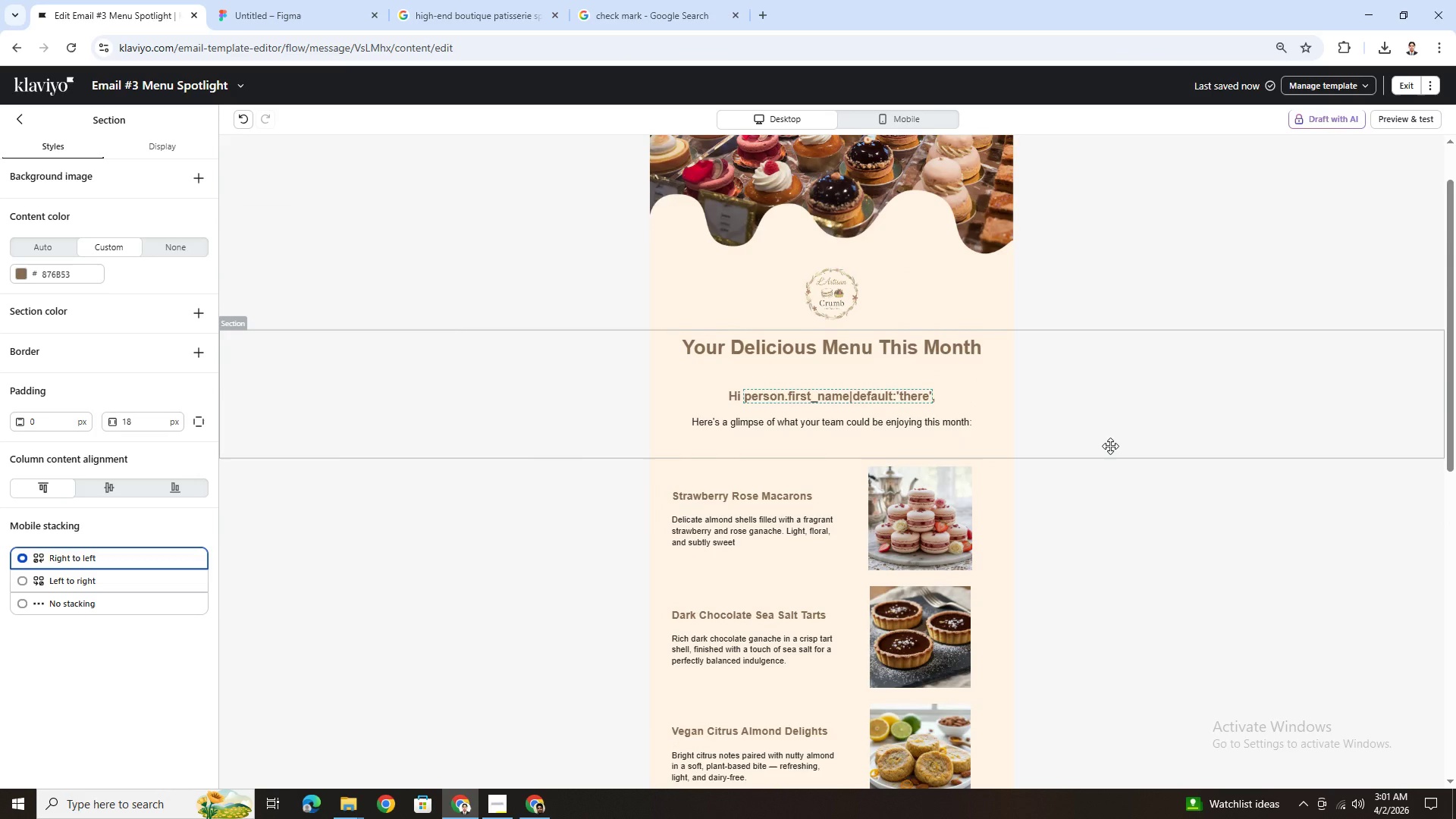 
scroll: coordinate [1110, 446], scroll_direction: up, amount: 2.0
 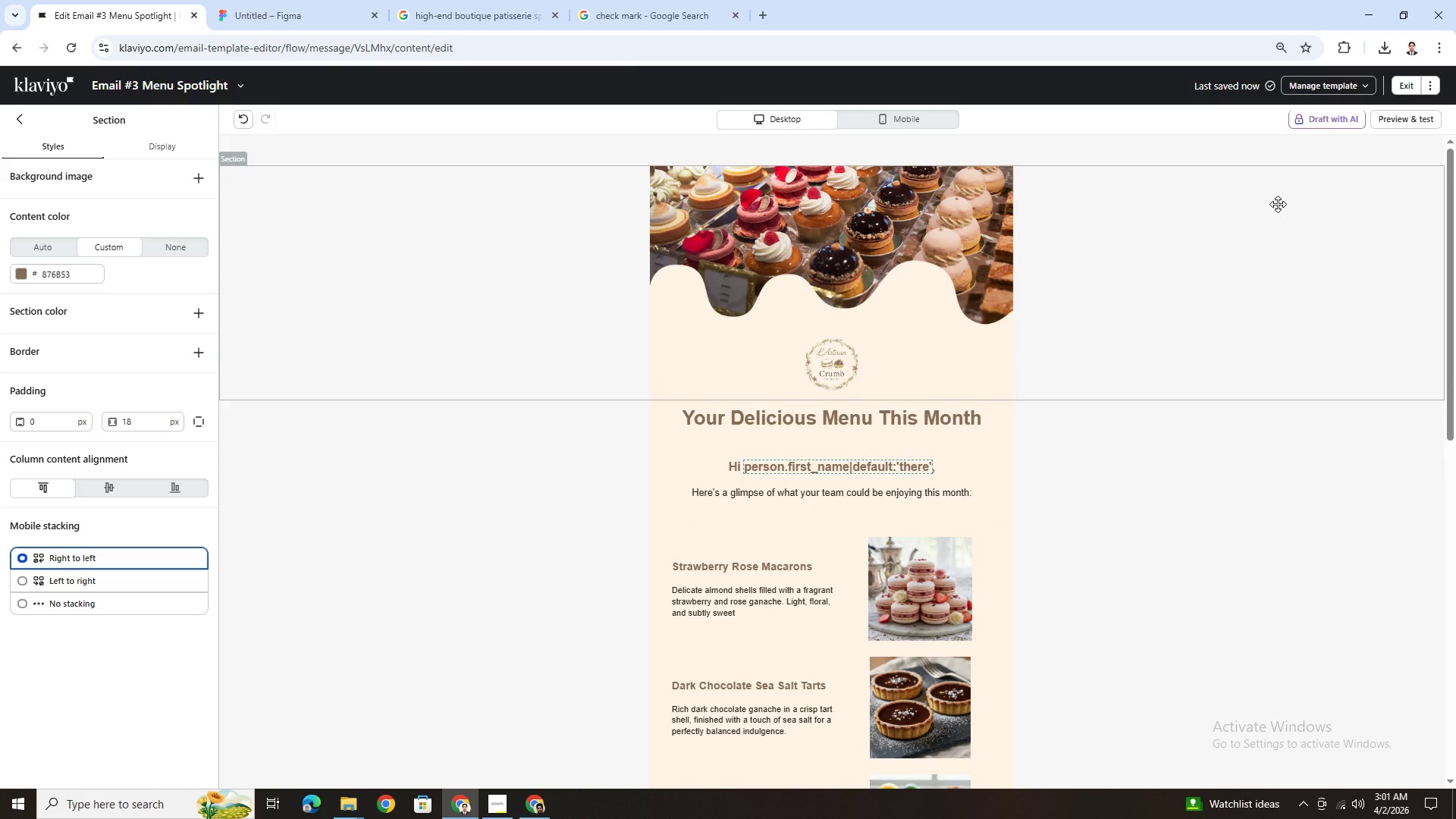 
scroll: coordinate [1198, 318], scroll_direction: down, amount: 1.0
 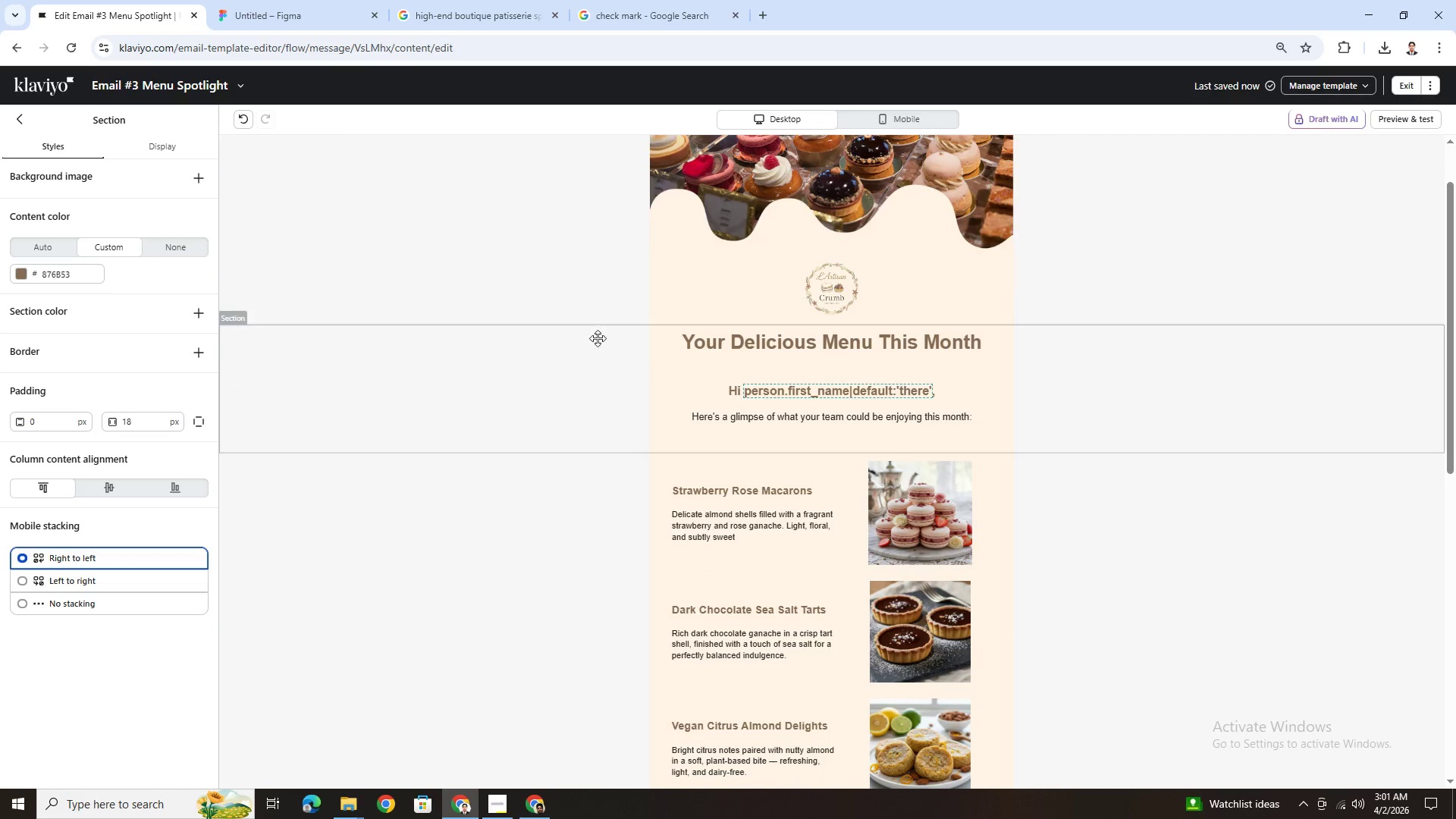 
left_click([761, 236])
 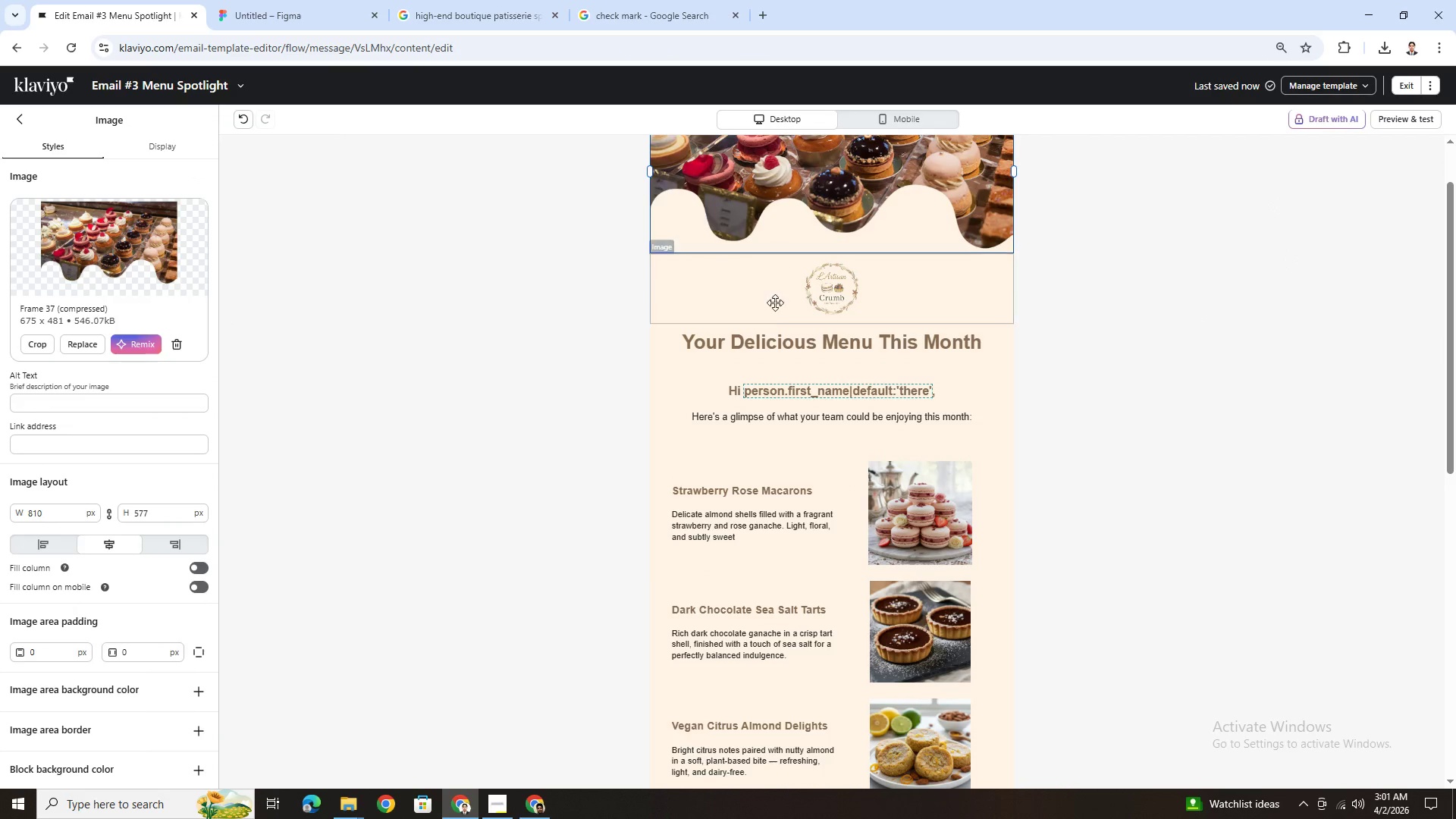 
left_click([768, 317])
 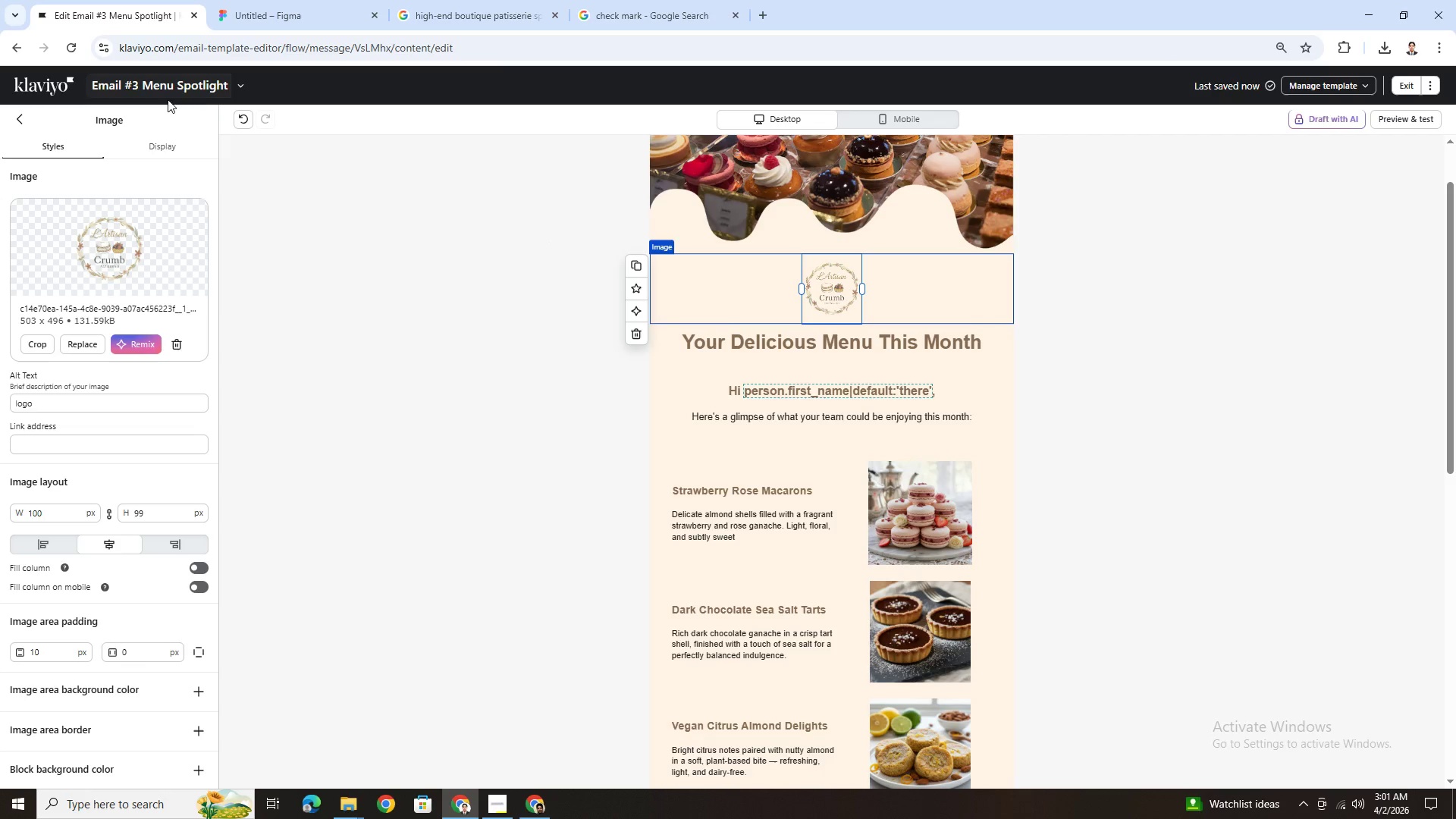 
left_click([246, 82])
 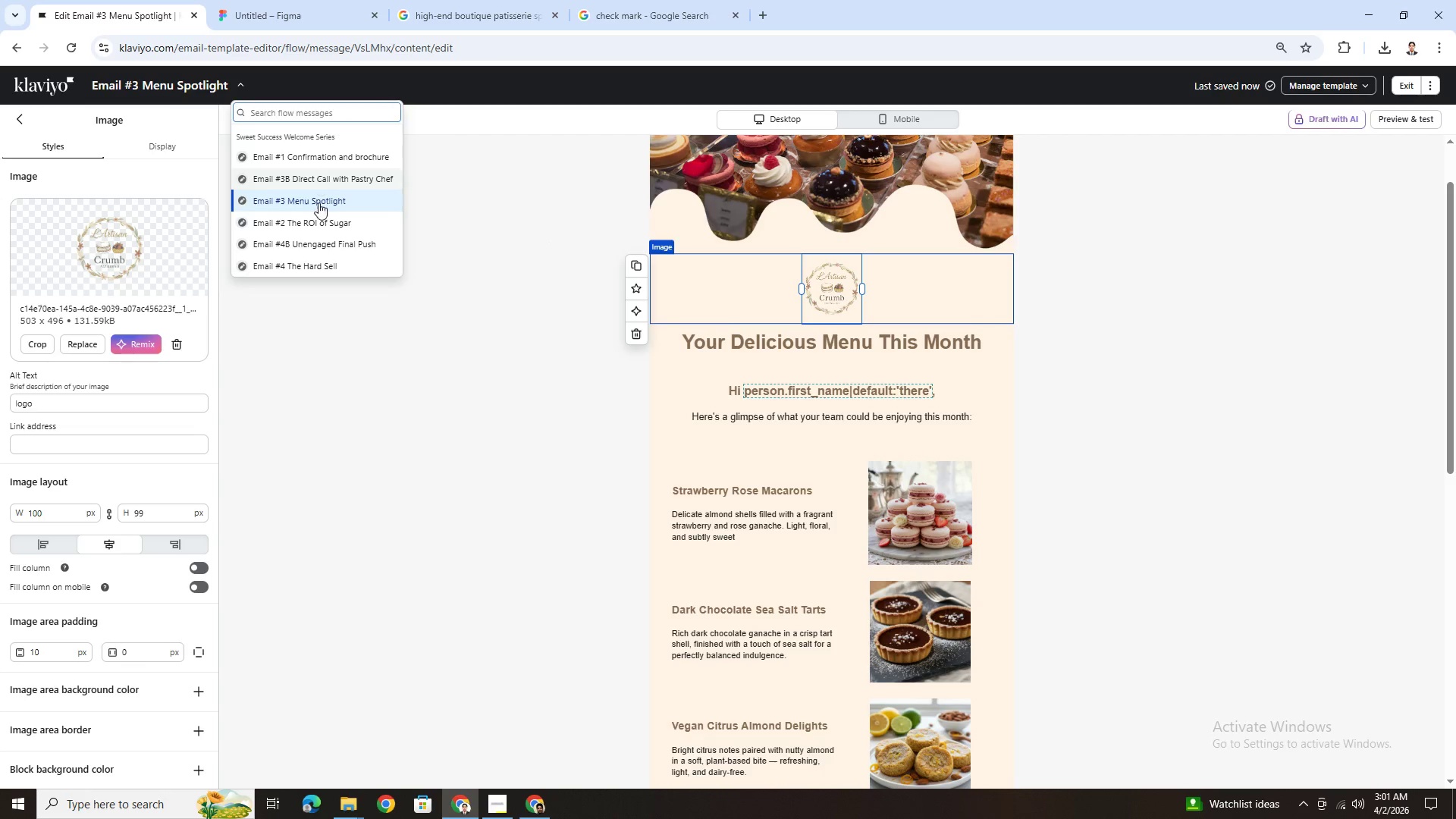 
left_click([319, 218])
 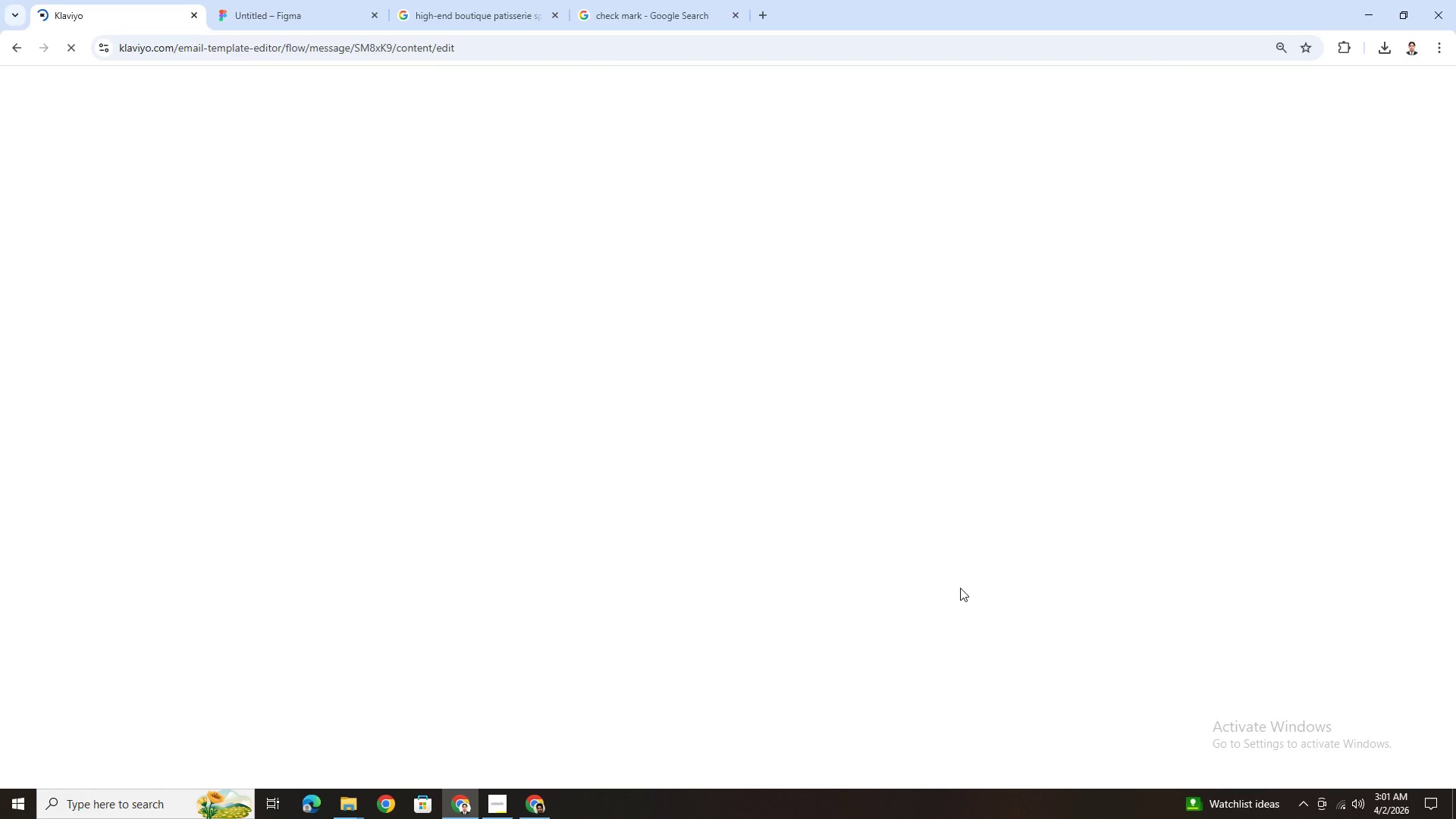 
wait(5.05)
 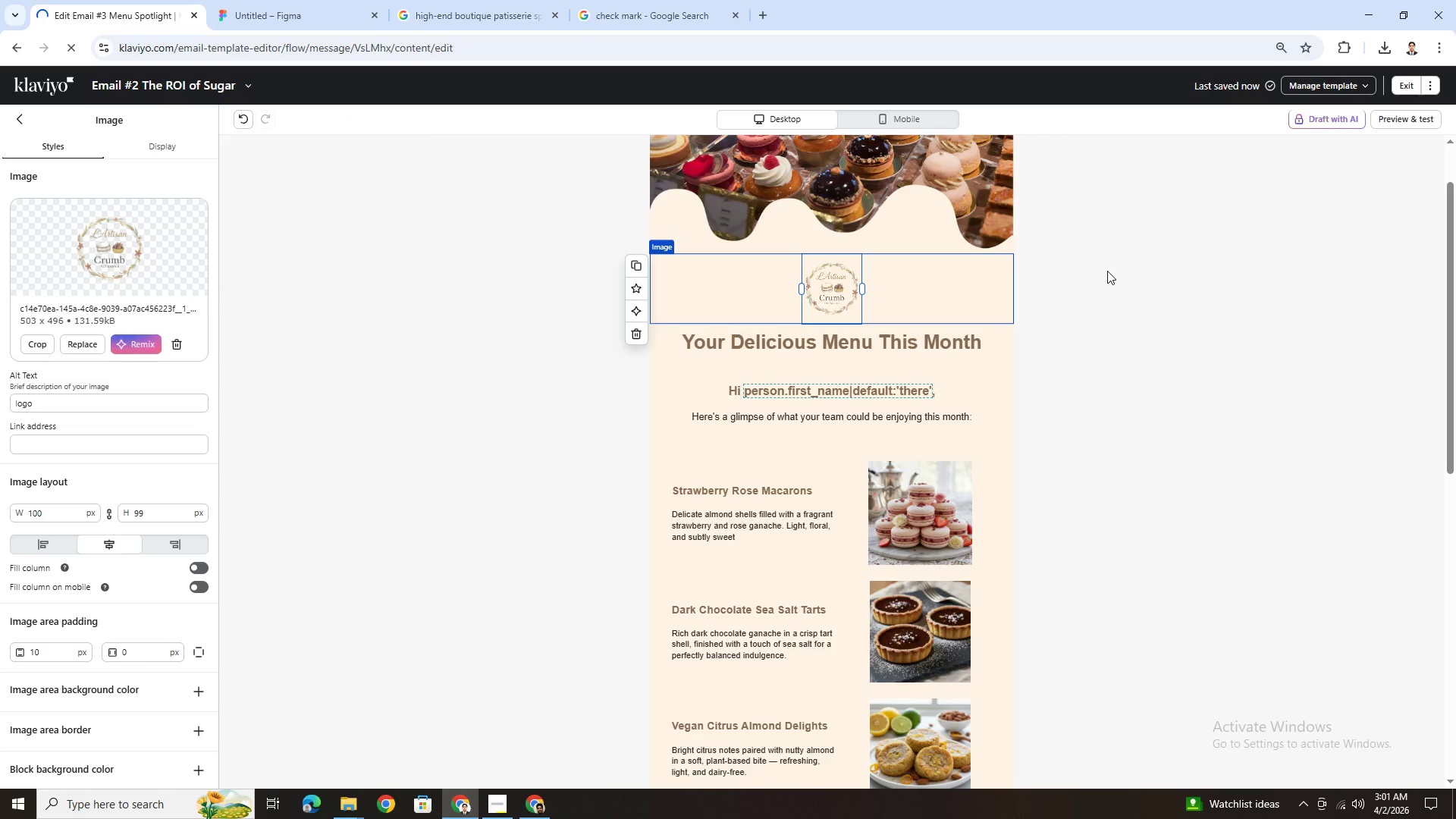 
left_click([500, 805])